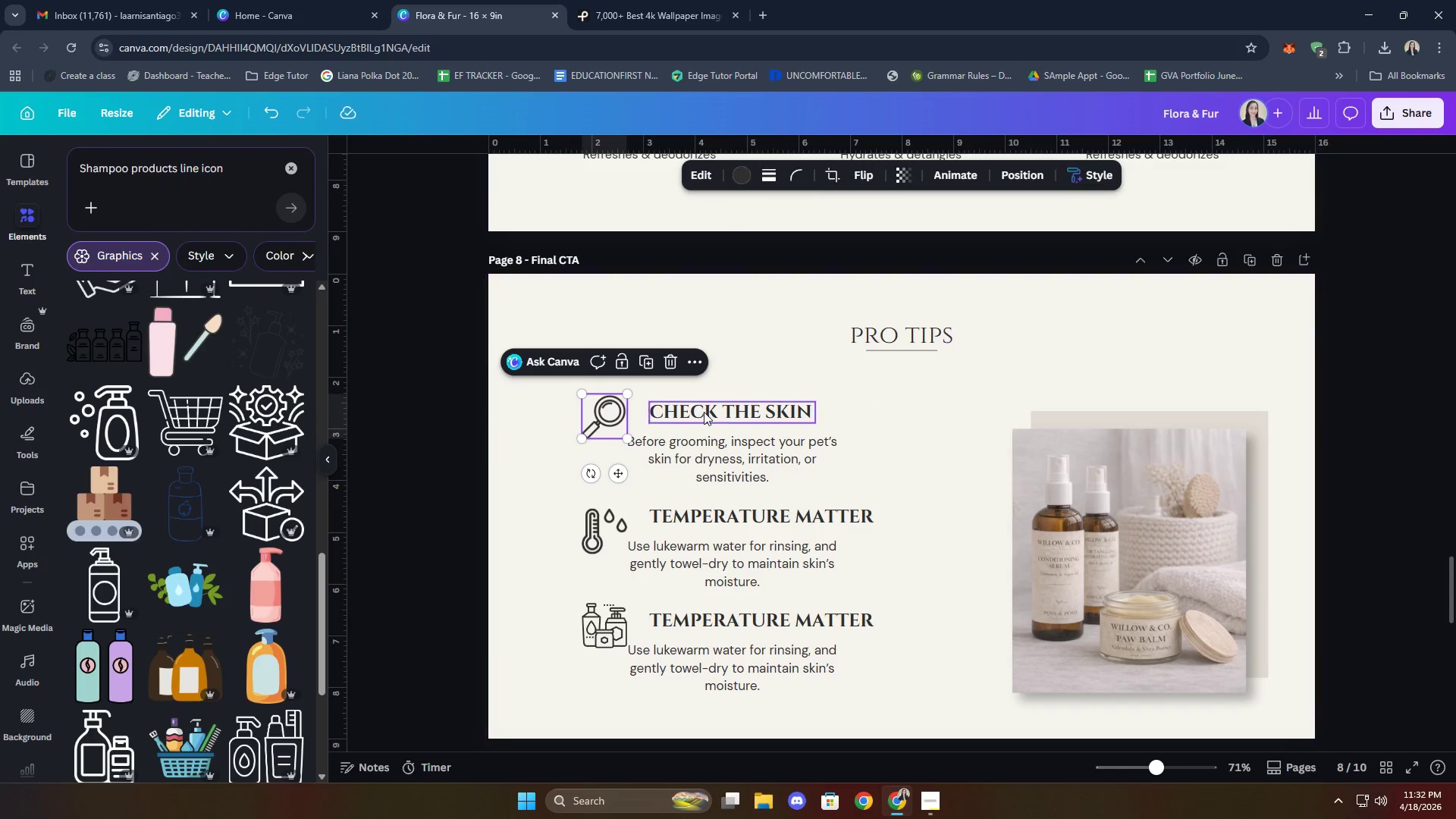 
double_click([718, 409])
 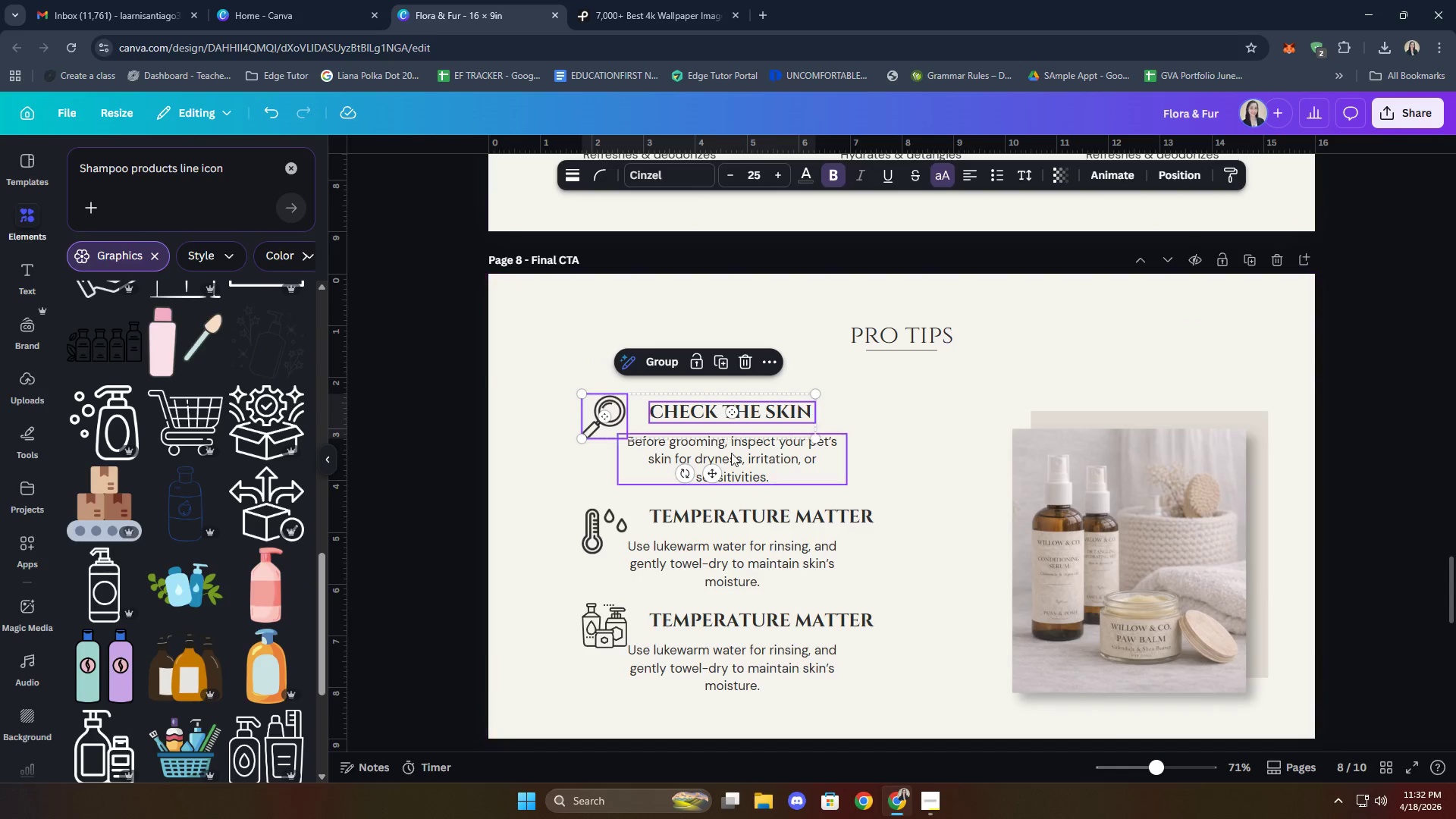 
triple_click([750, 466])
 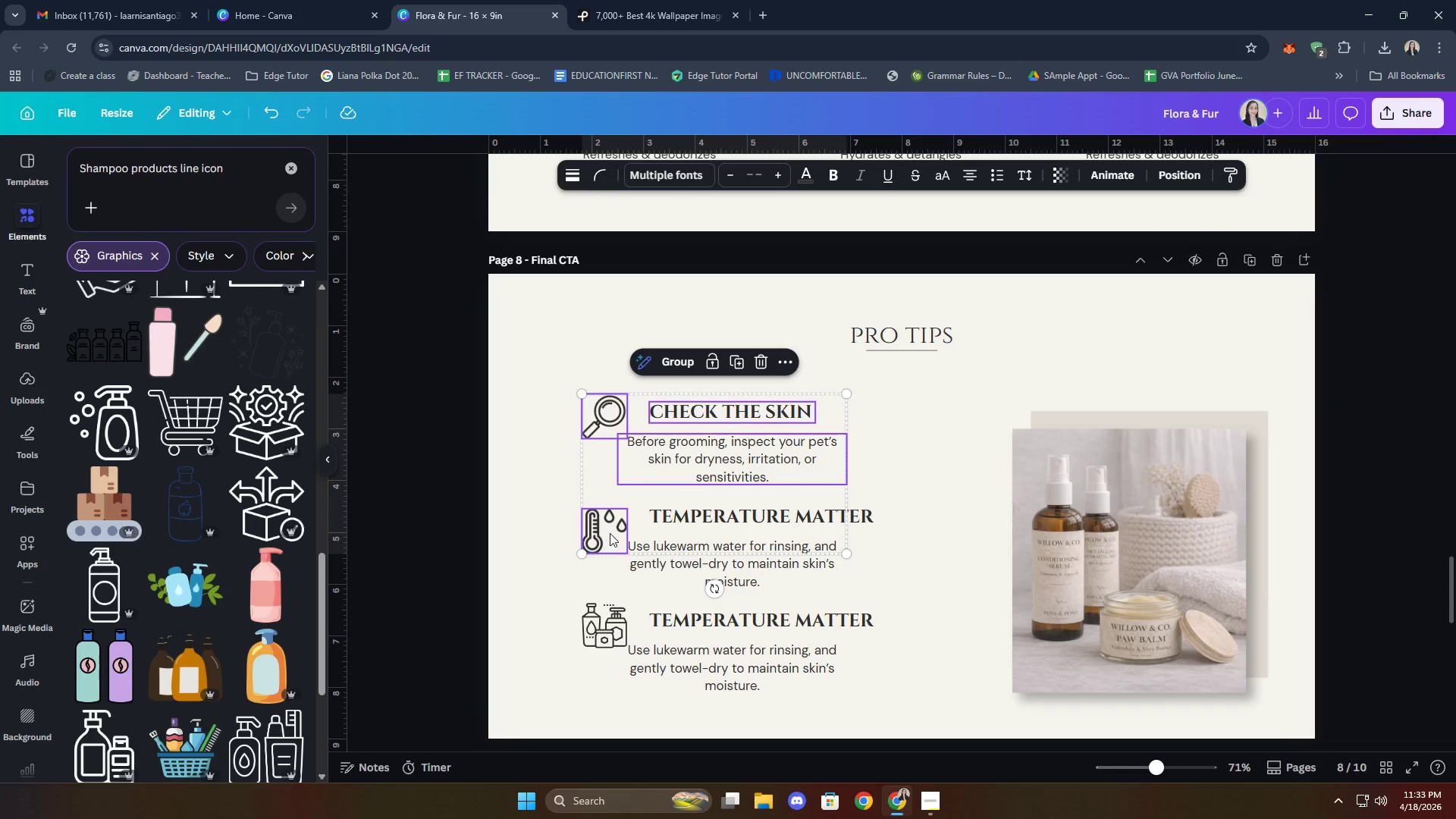 
double_click([755, 516])
 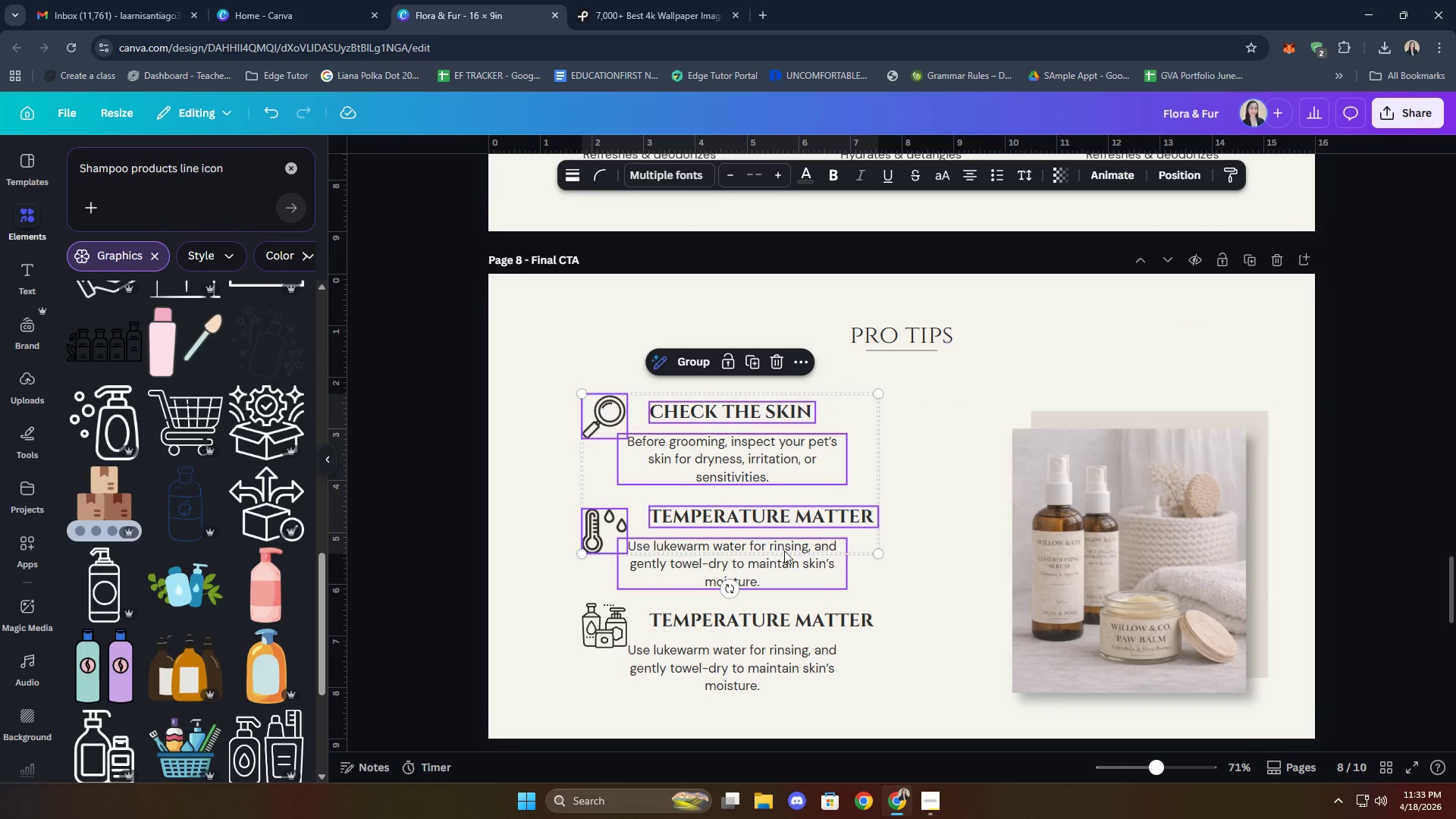 
triple_click([788, 552])
 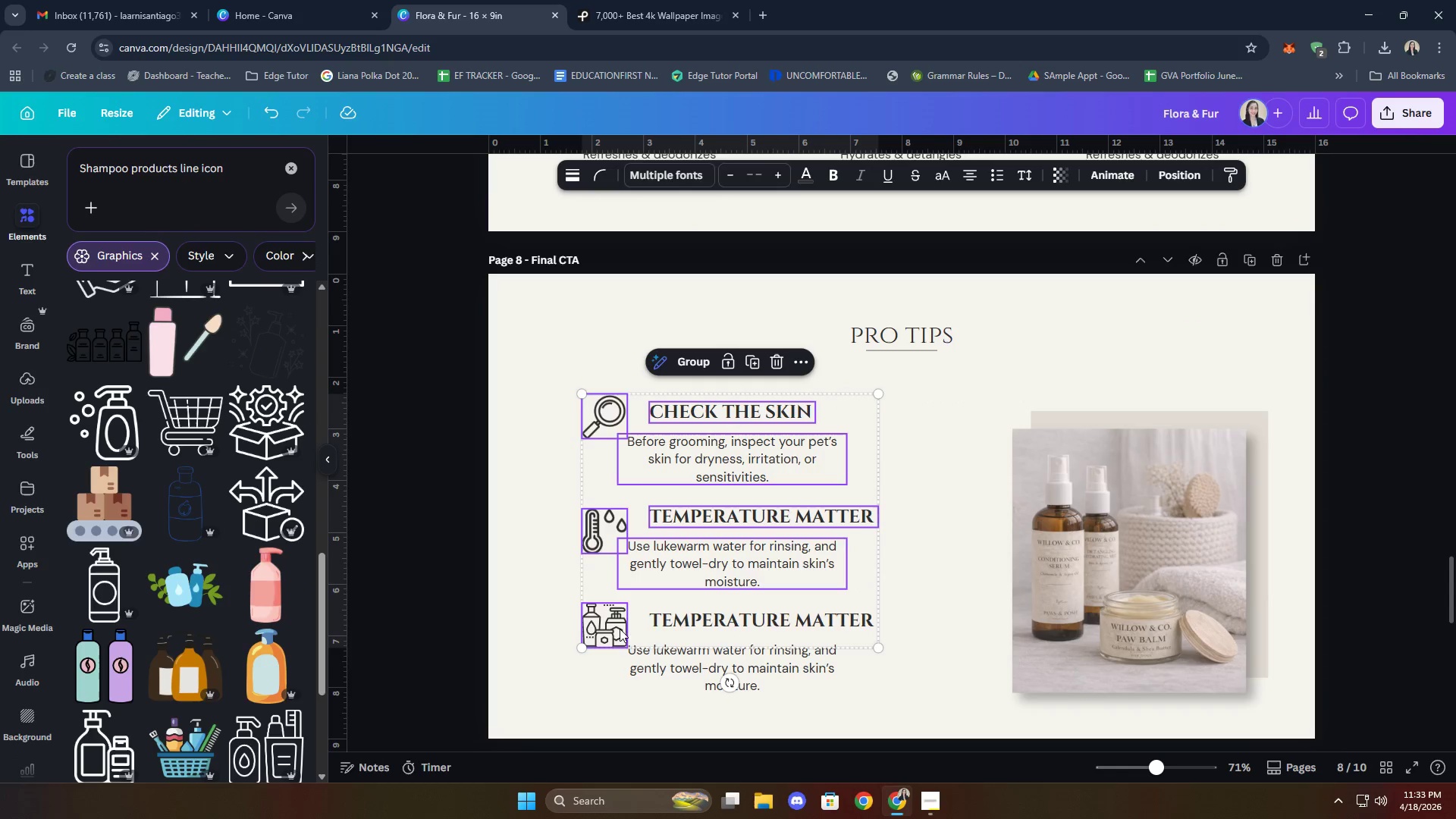 
double_click([682, 613])
 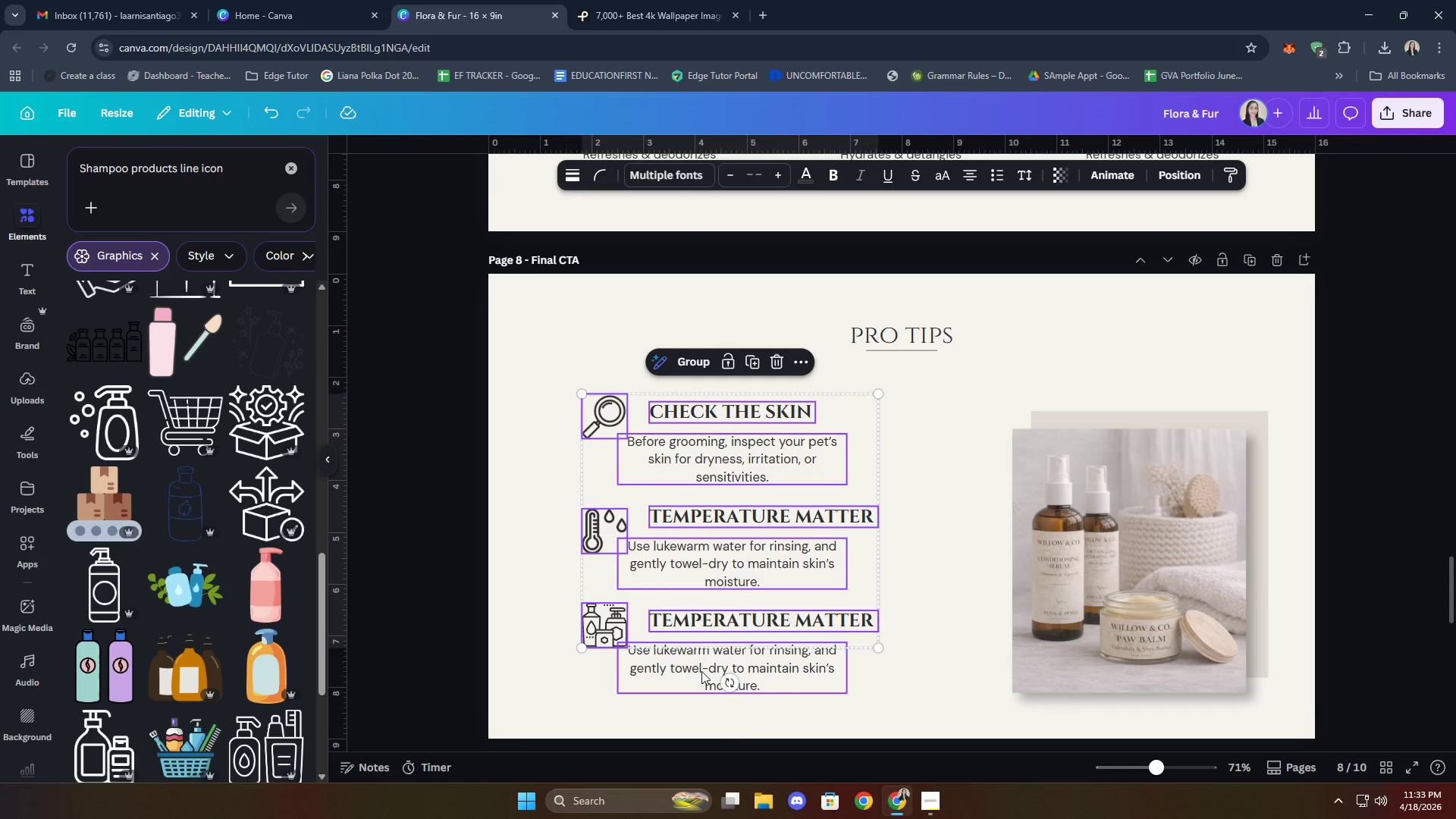 
triple_click([701, 673])
 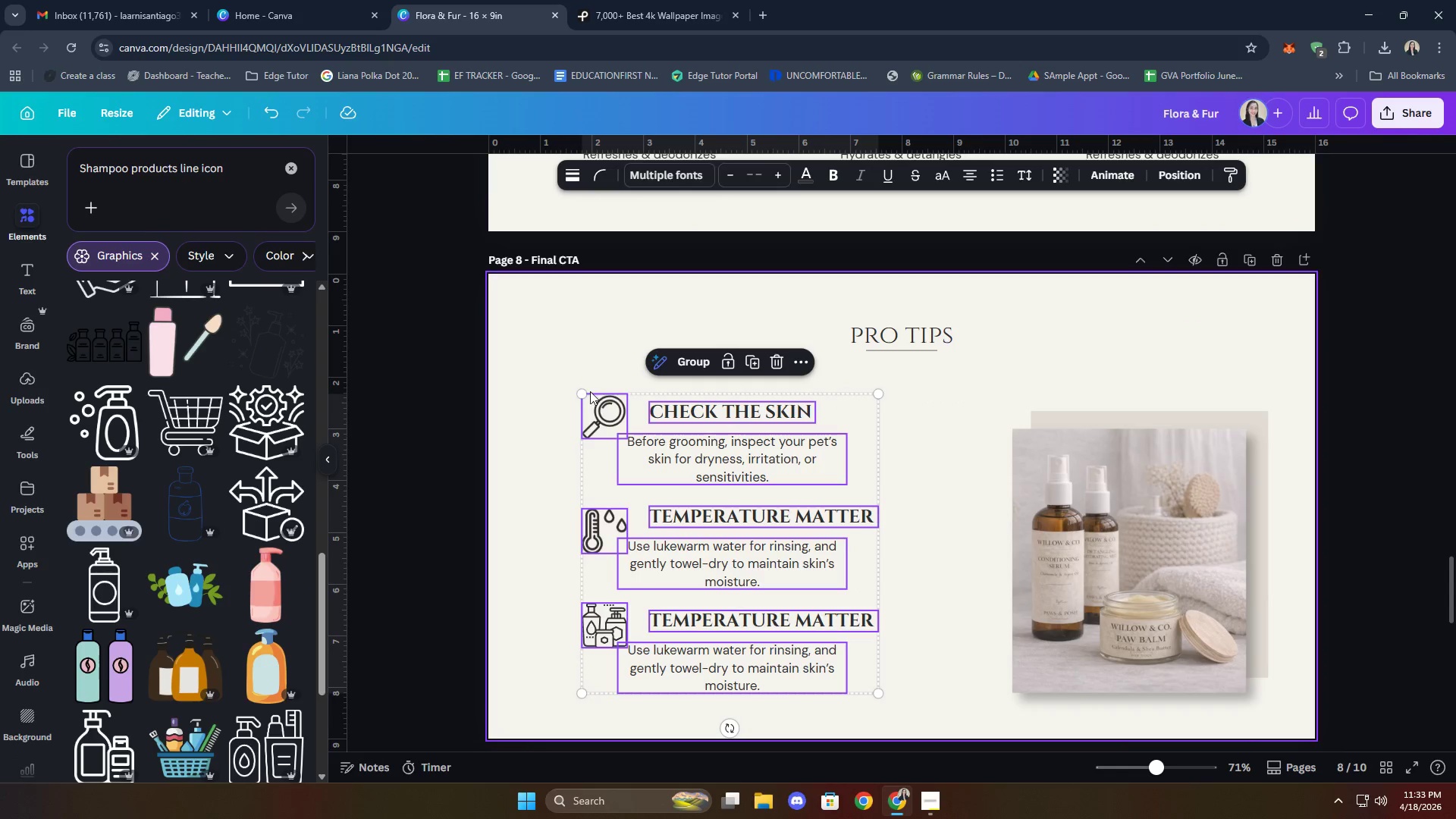 
left_click_drag(start_coordinate=[580, 394], to_coordinate=[610, 413])
 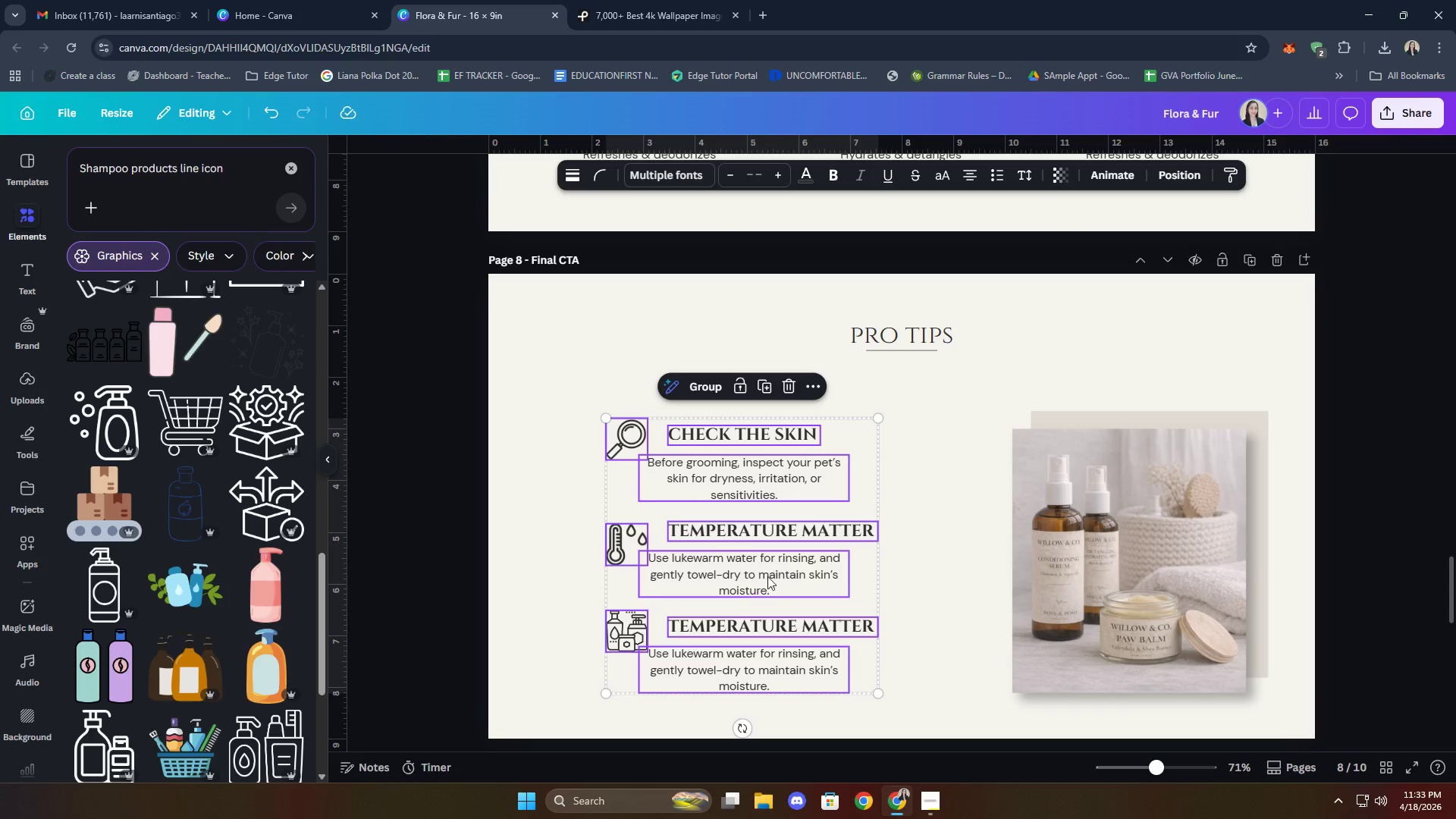 
left_click_drag(start_coordinate=[773, 570], to_coordinate=[792, 566])
 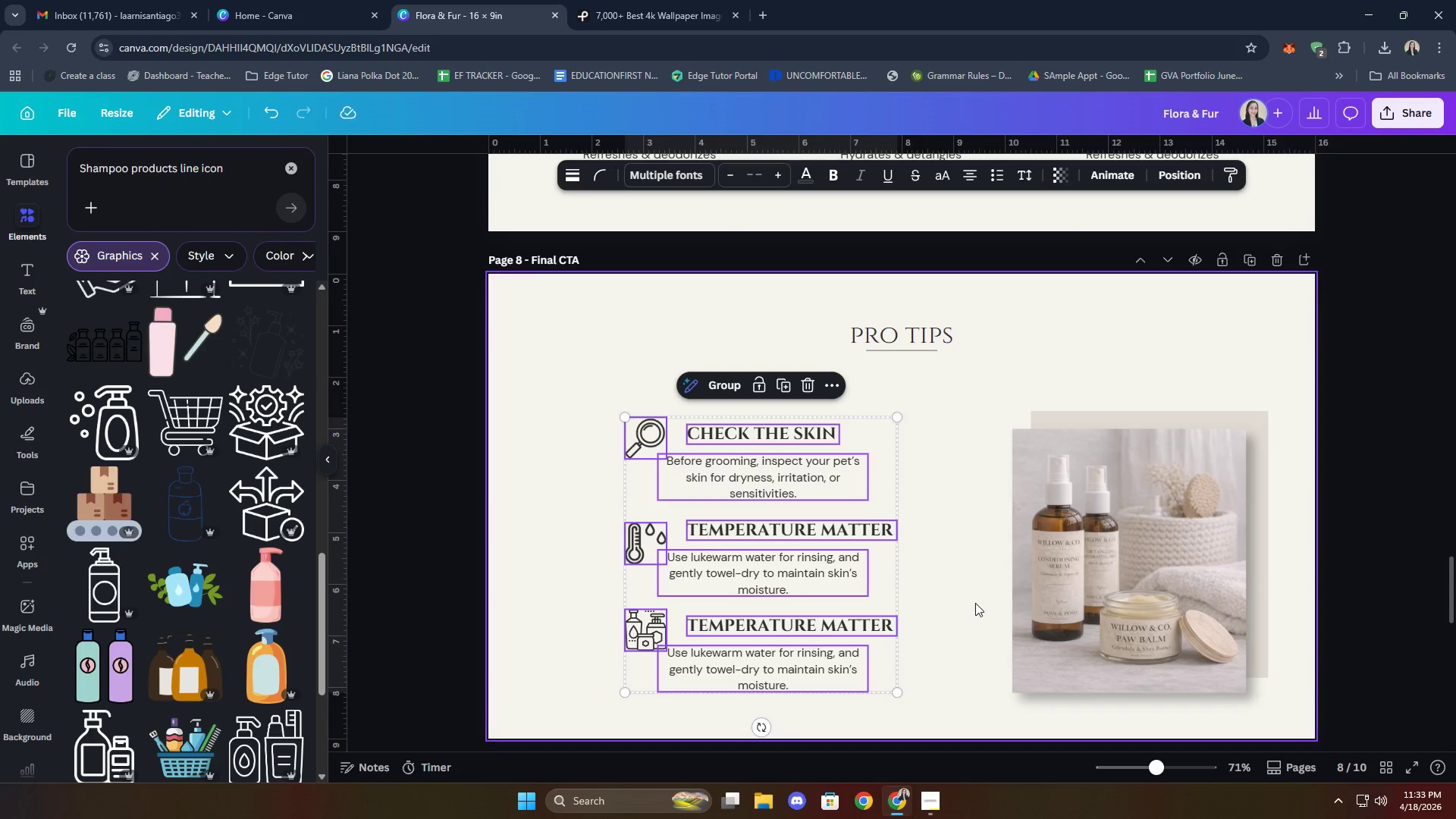 
left_click([975, 603])
 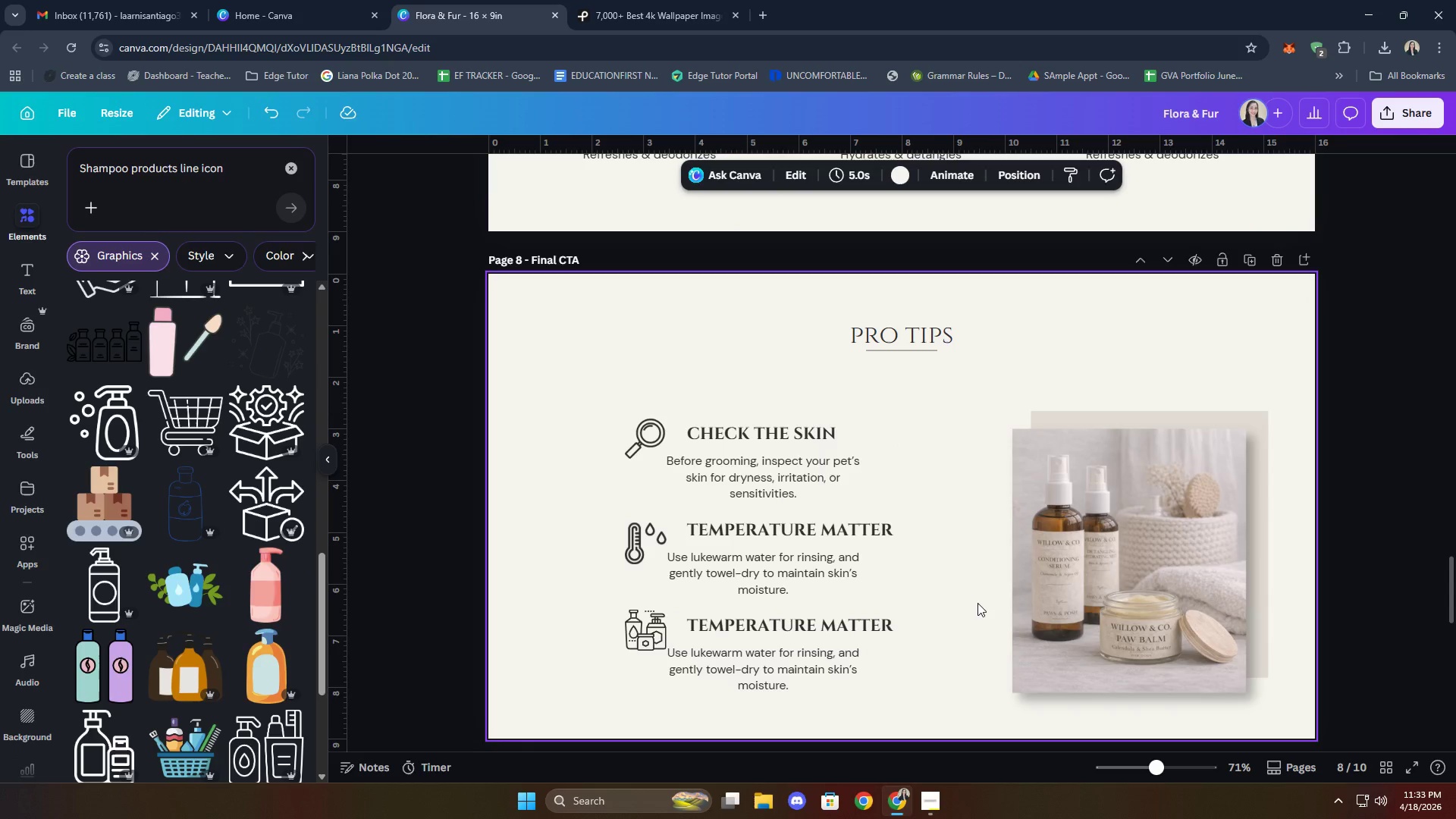 
scroll: coordinate [1055, 531], scroll_direction: down, amount: 1.0
 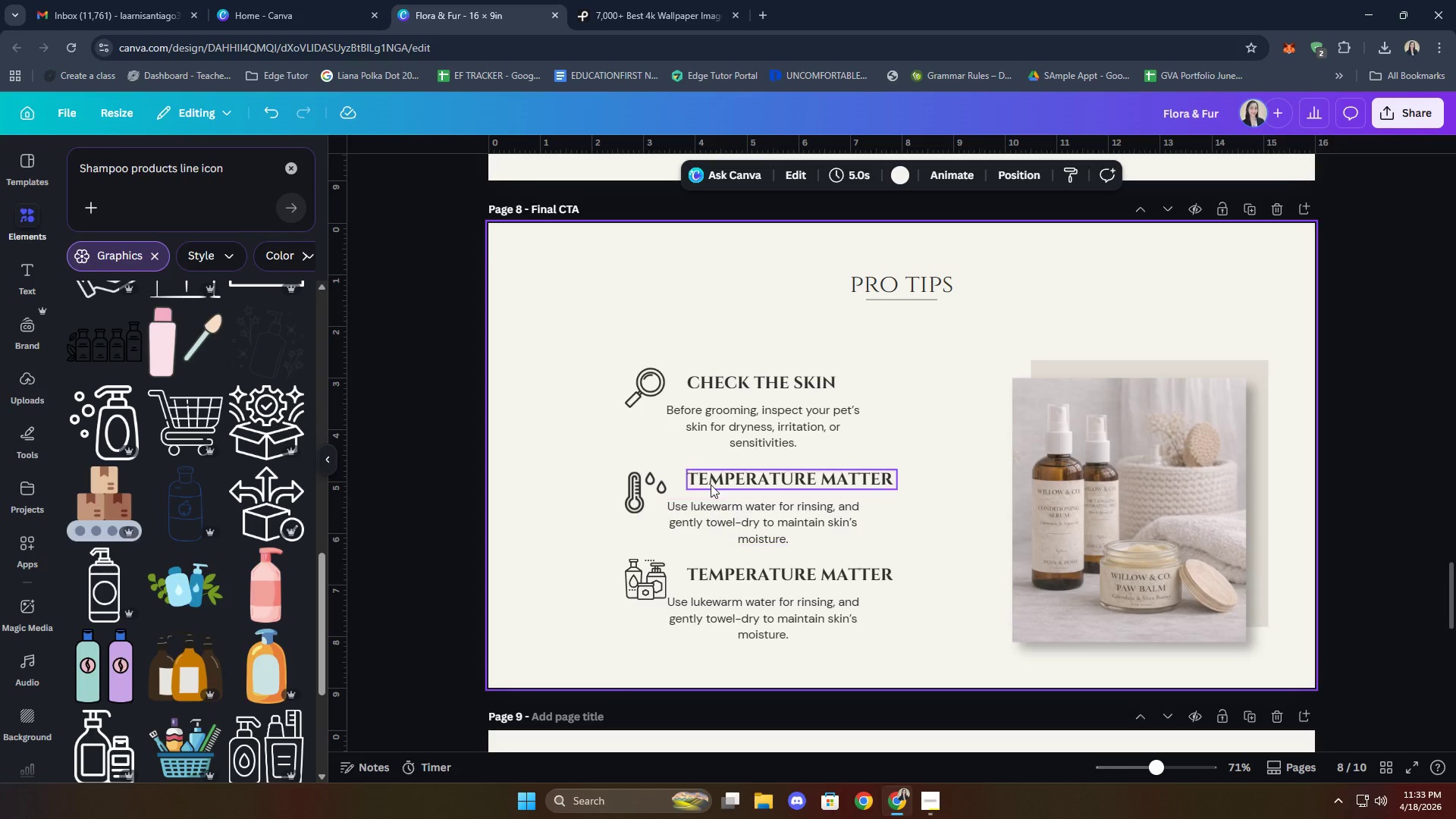 
scroll: coordinate [1073, 588], scroll_direction: up, amount: 55.0
 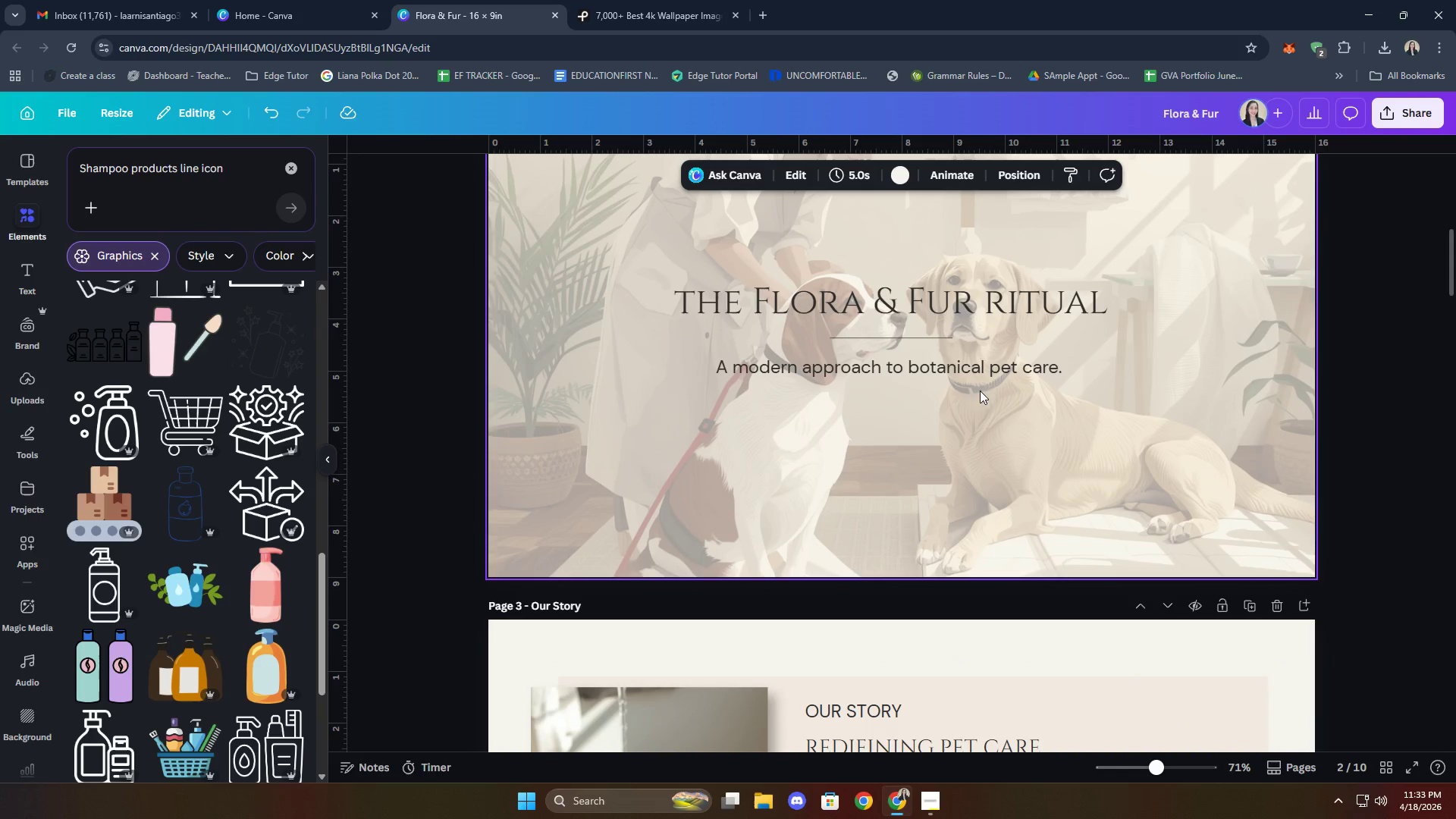 
left_click([977, 374])
 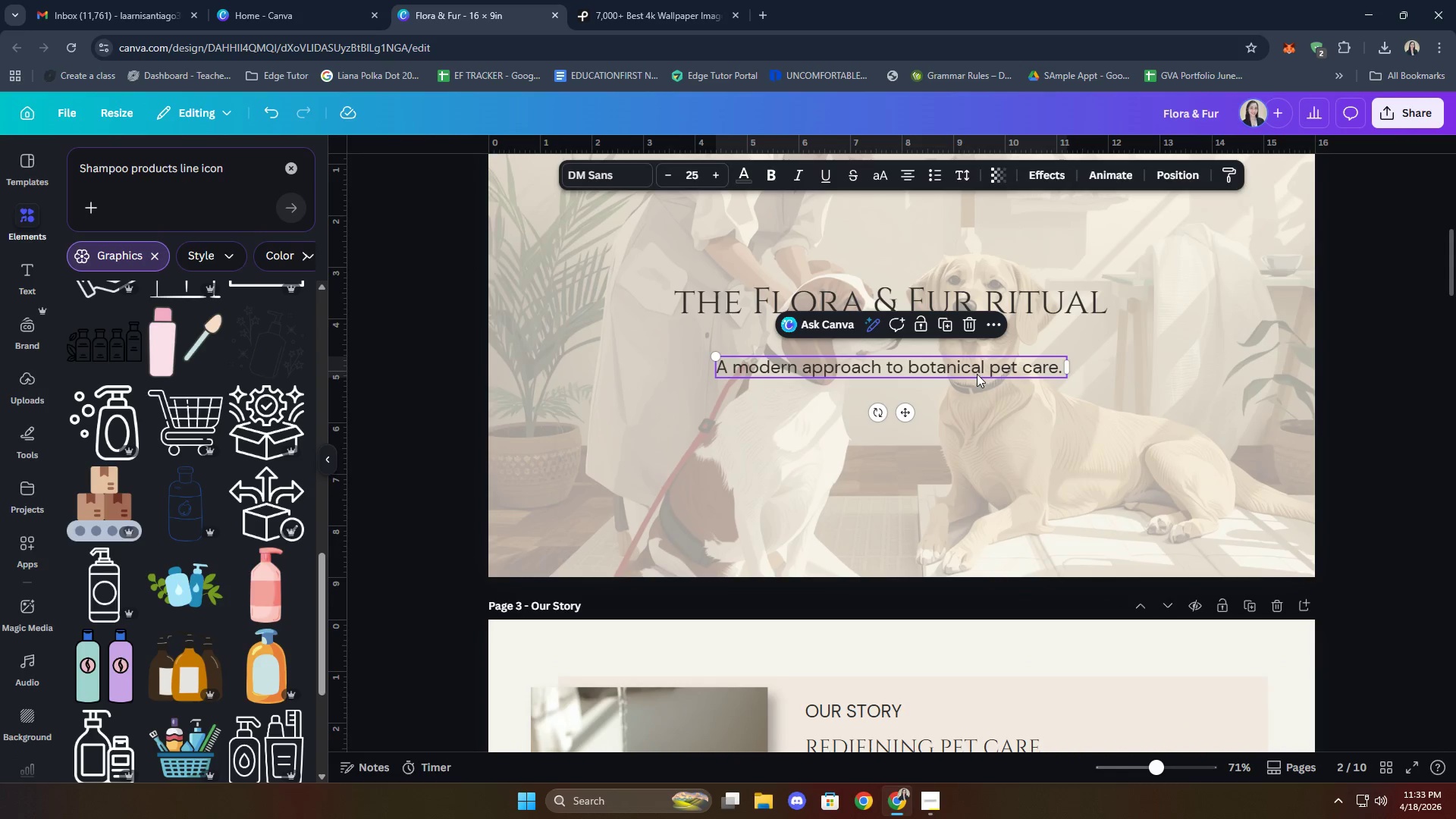 
key(Control+C)
 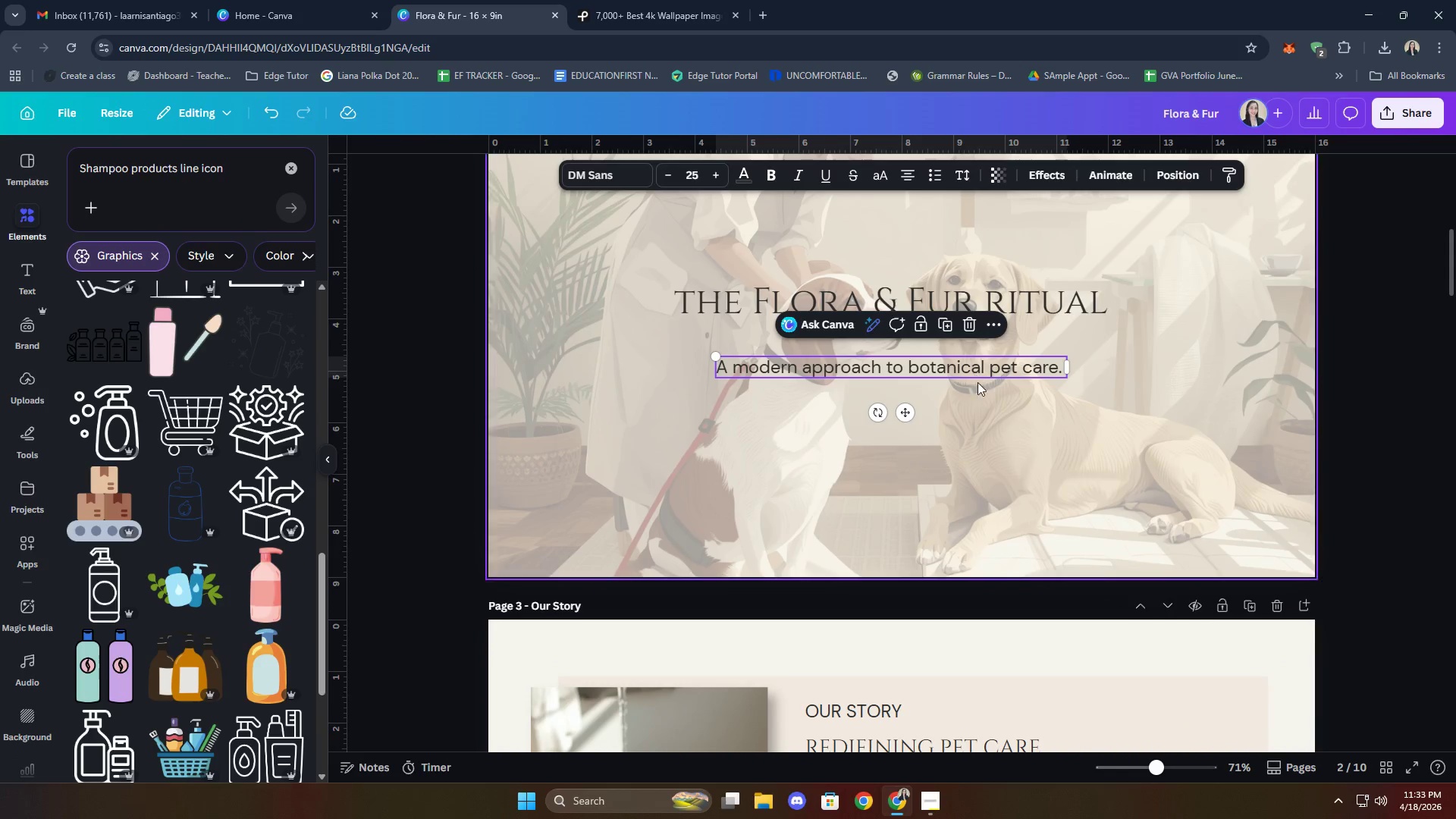 
scroll: coordinate [1059, 565], scroll_direction: down, amount: 29.0
 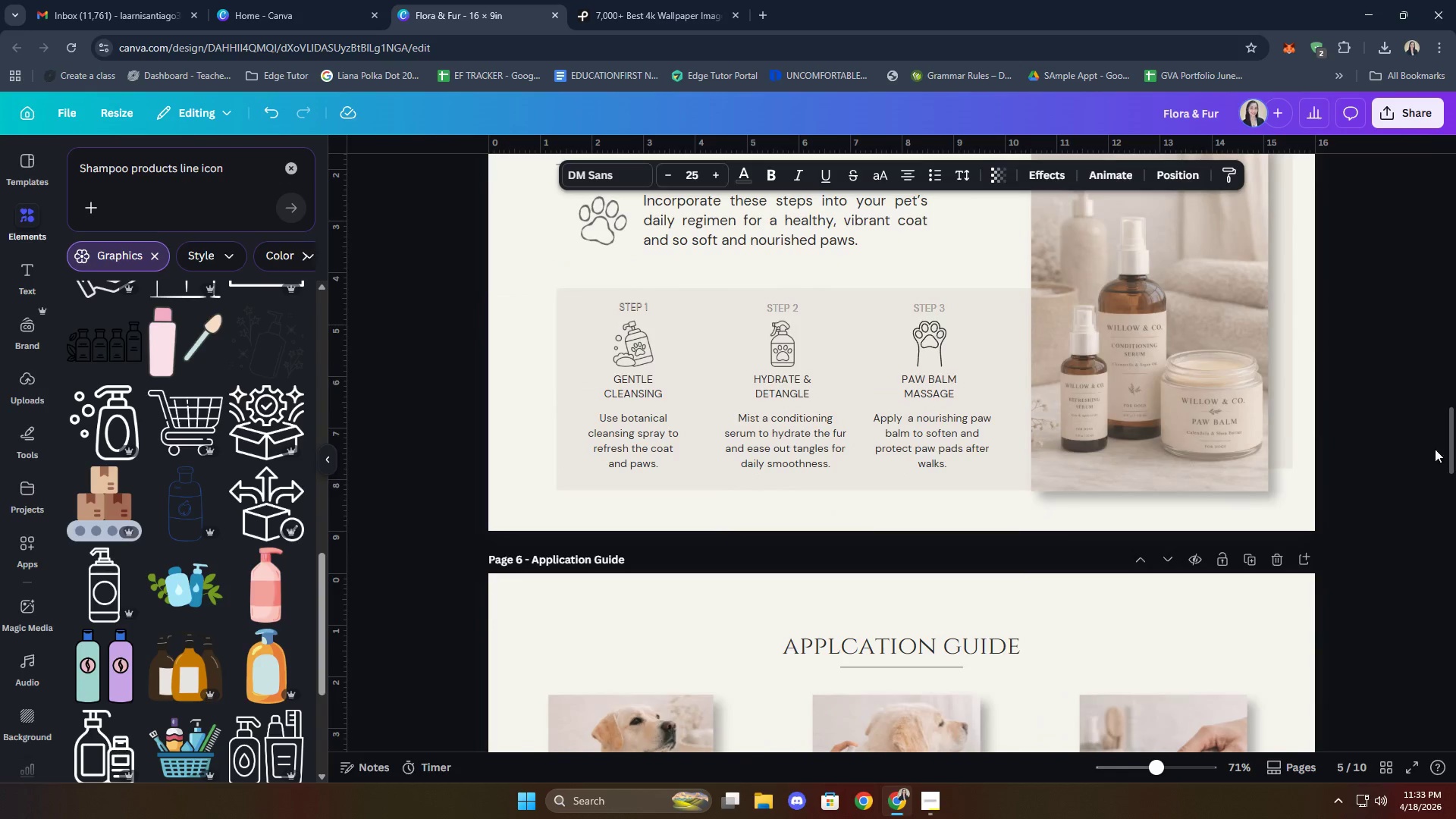 
left_click_drag(start_coordinate=[1451, 437], to_coordinate=[1420, 583])
 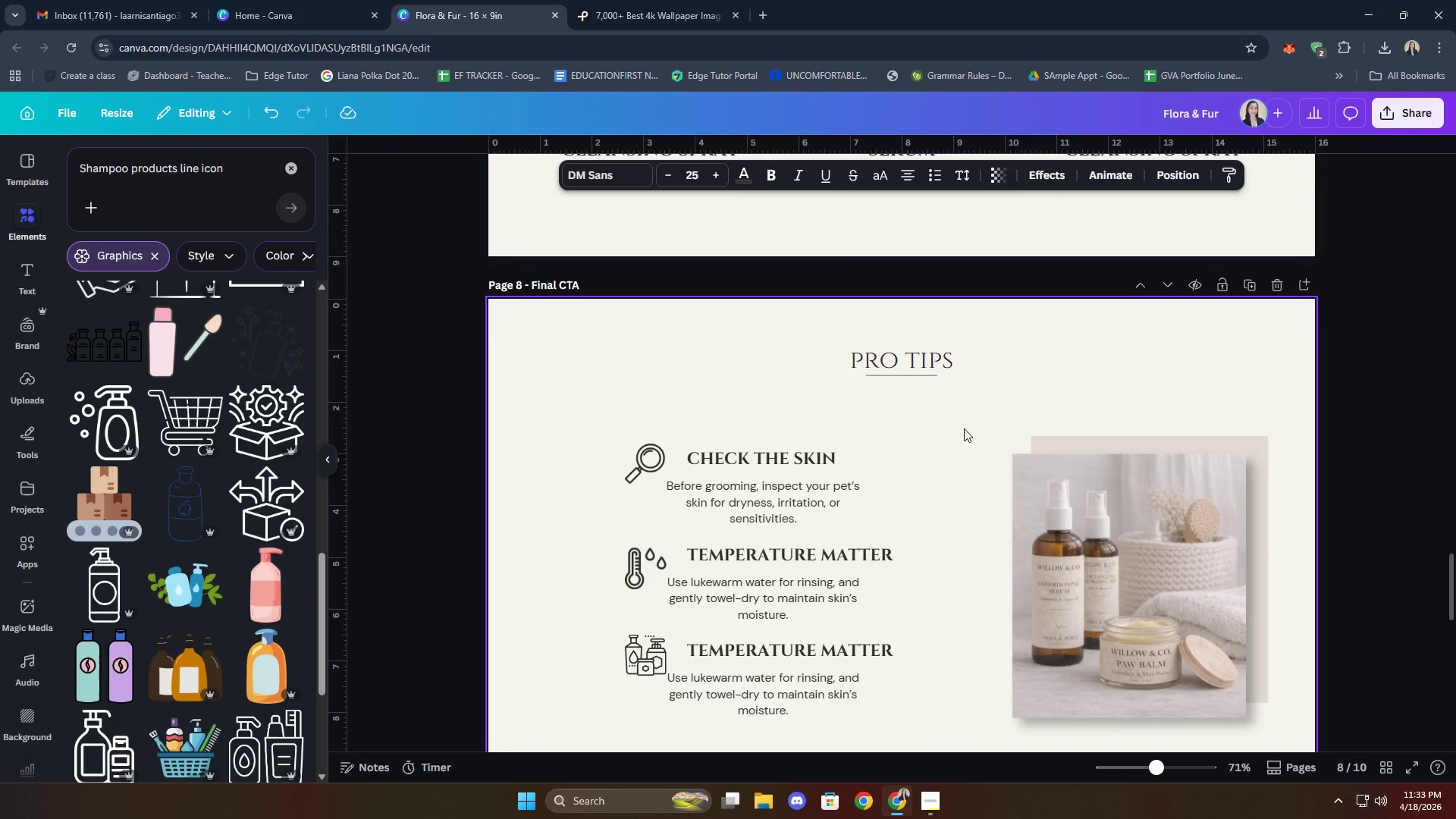 
left_click([908, 400])
 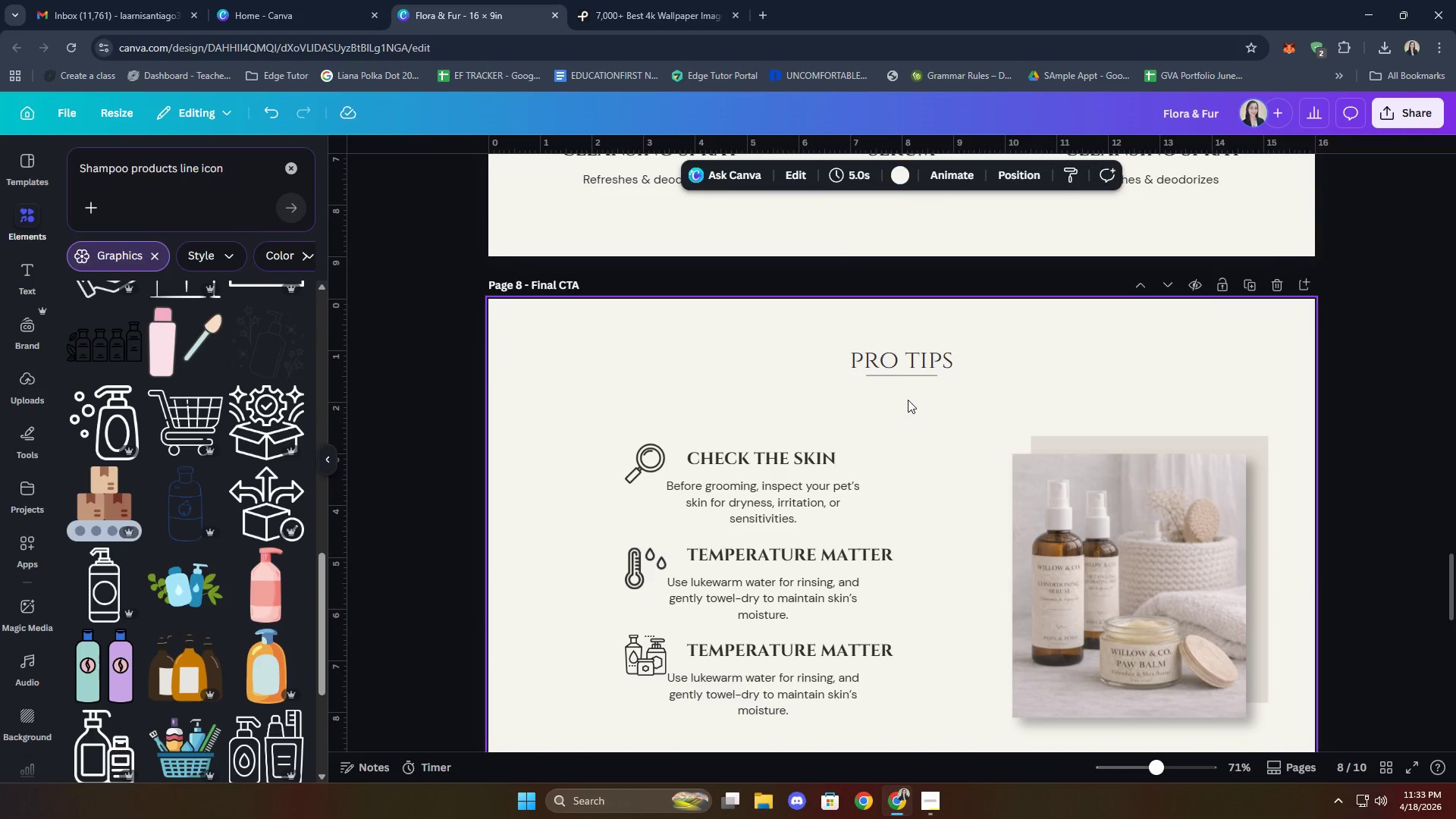 
key(Control+V)
 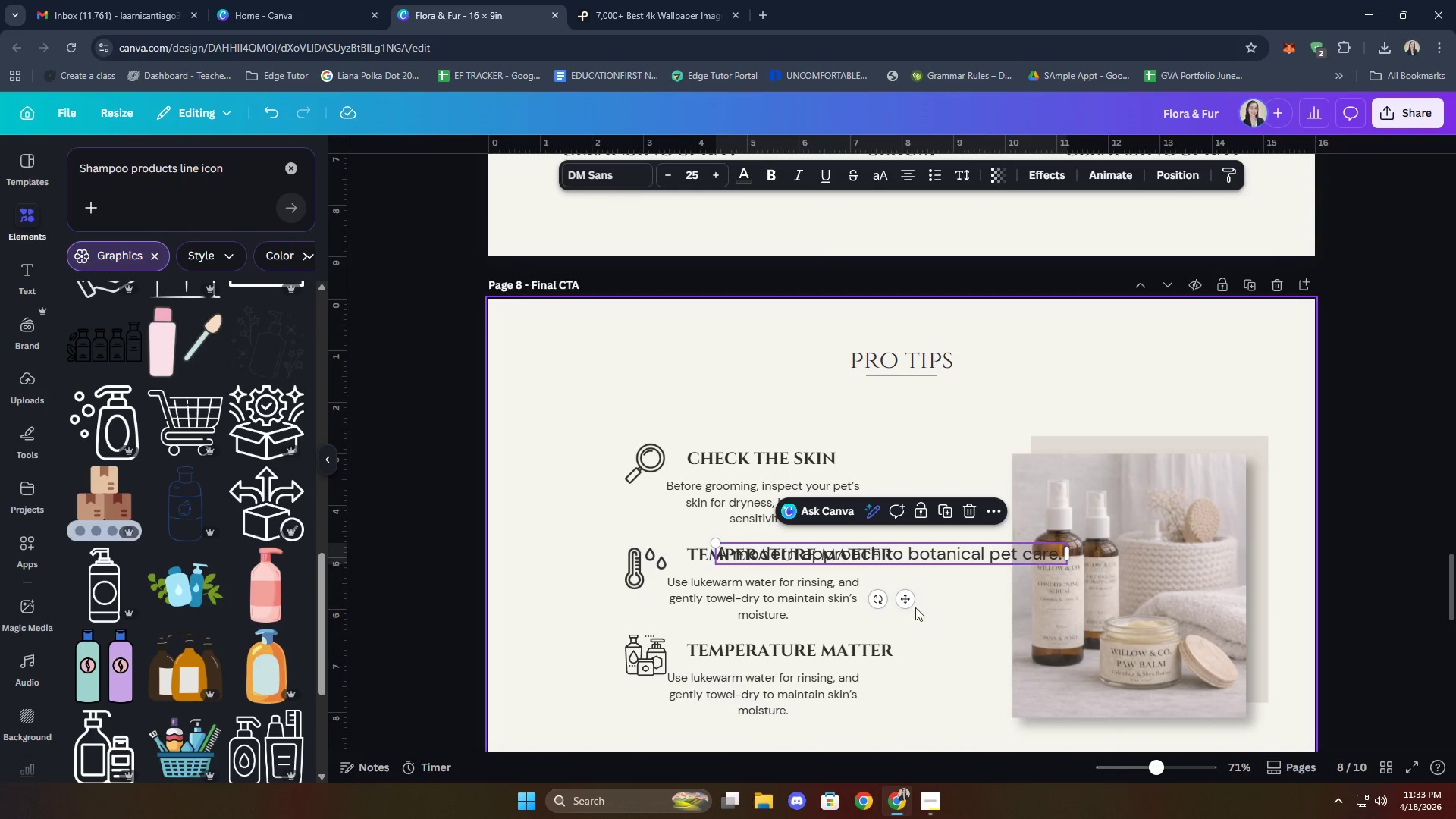 
left_click_drag(start_coordinate=[908, 595], to_coordinate=[914, 452])
 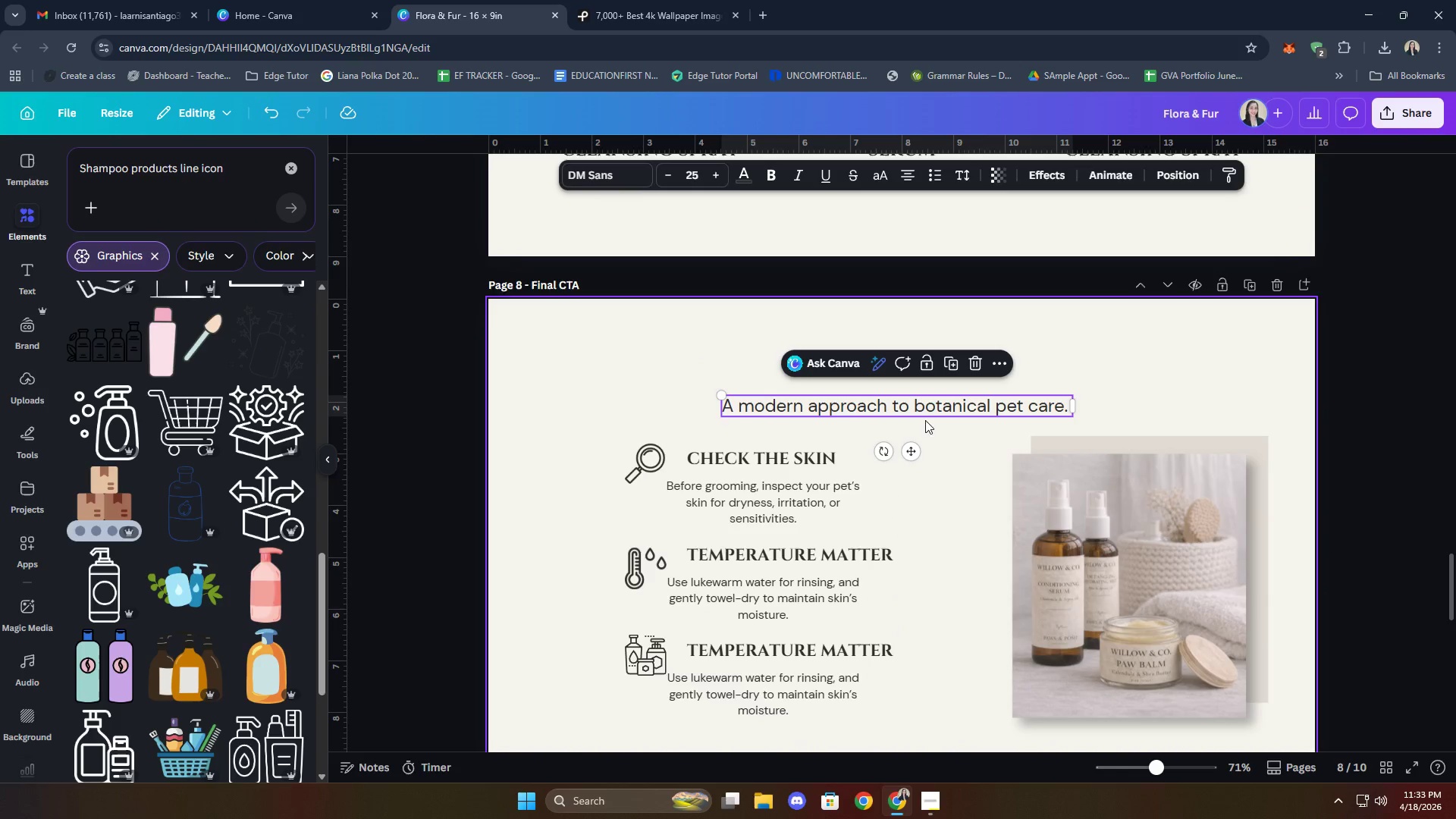 
left_click([927, 411])
 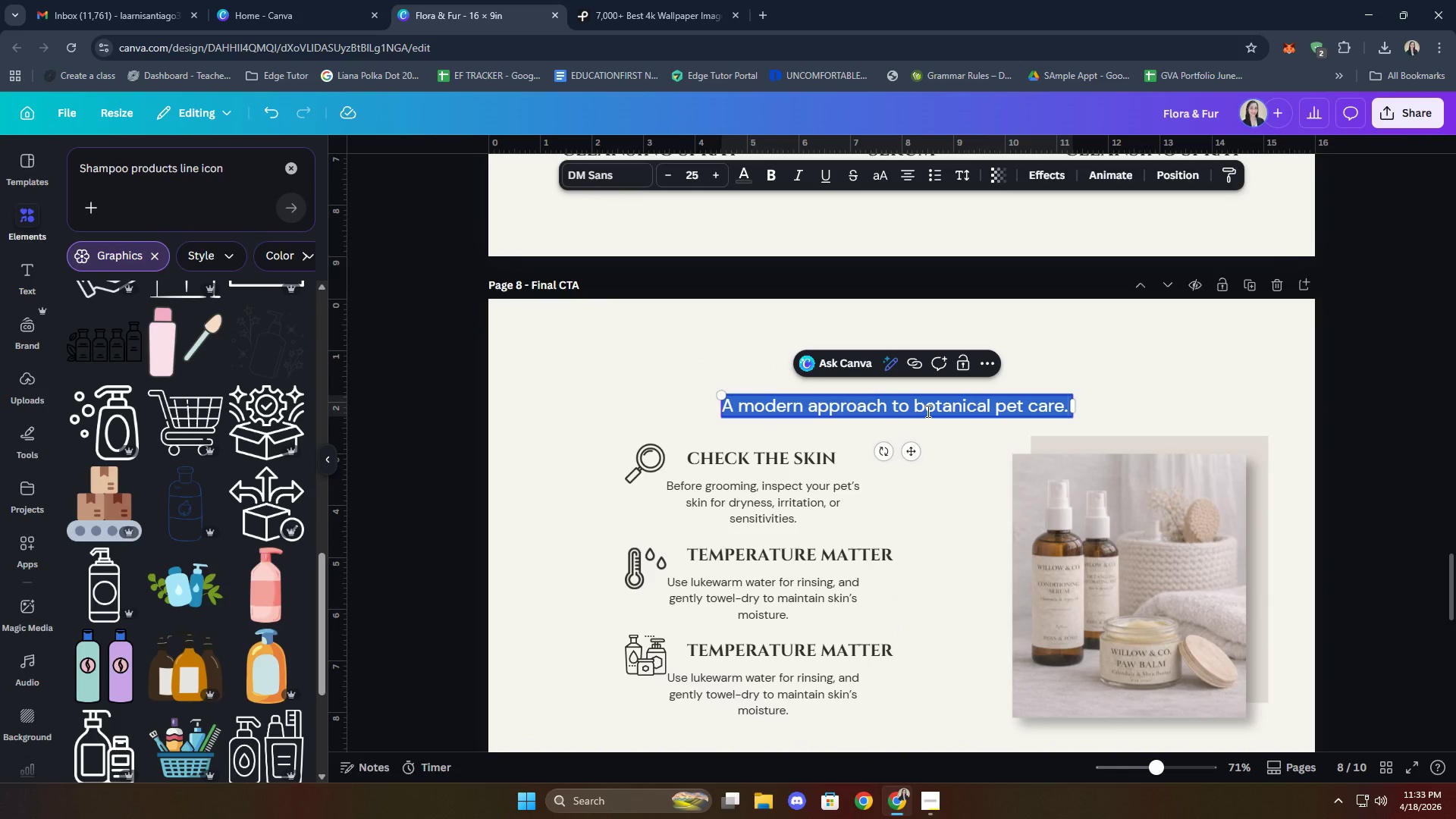 
type(Expect)
key(Backspace)
key(Backspace)
type(rt advice to make the most of your luxury, botanical pet care ro)
key(Backspace)
type(itual:)
 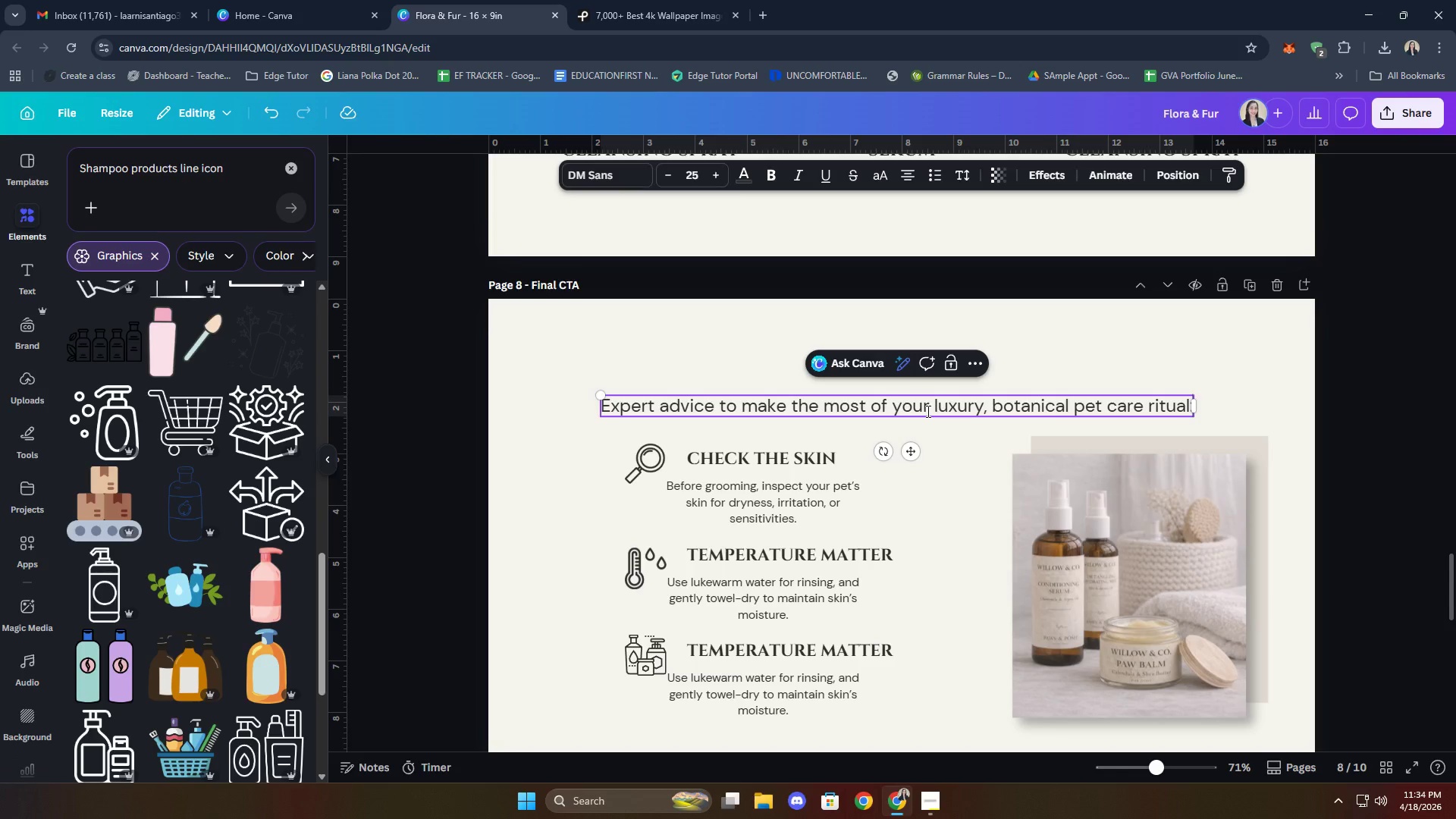 
wait(6.34)
 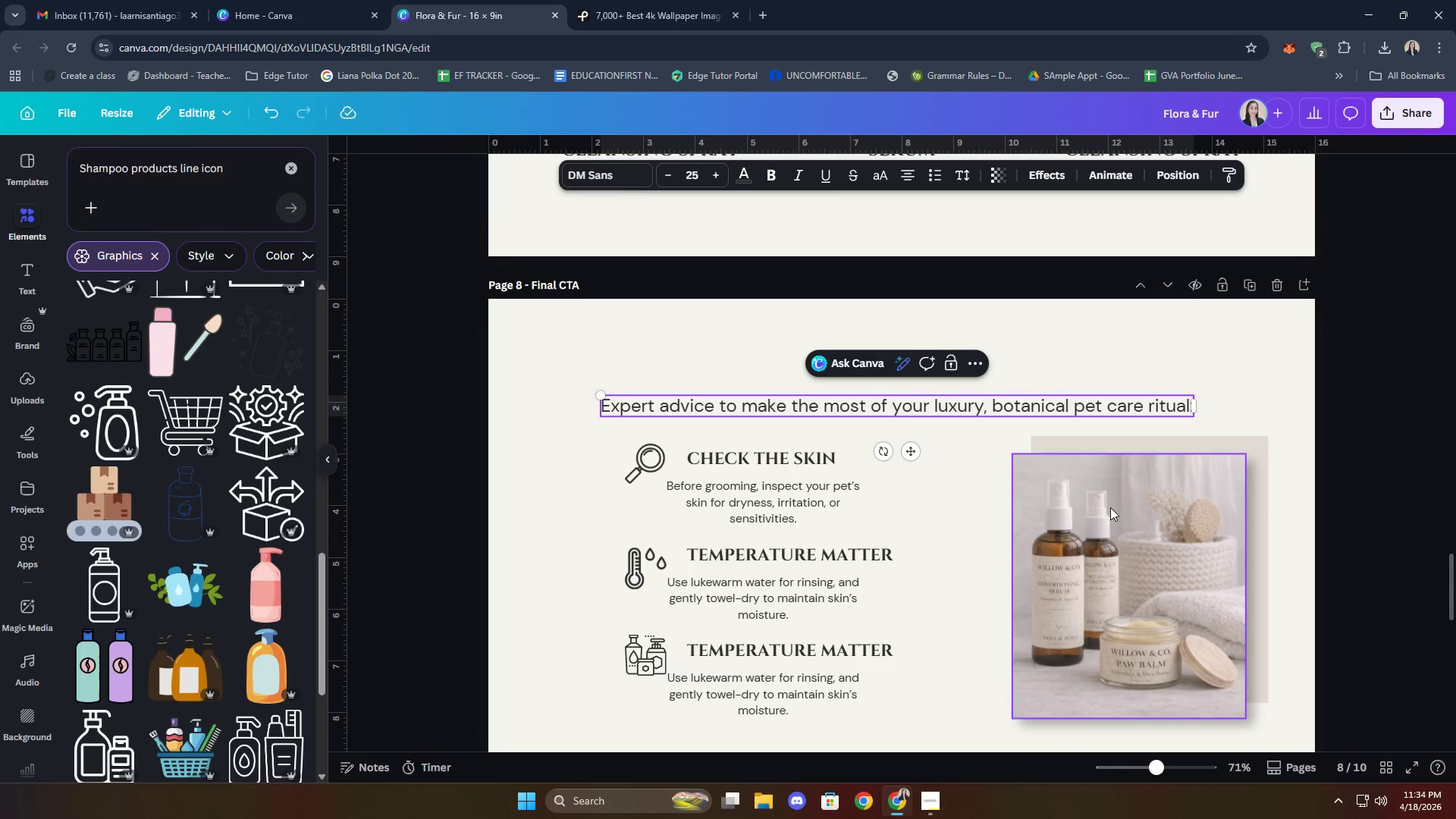 
left_click([993, 400])
 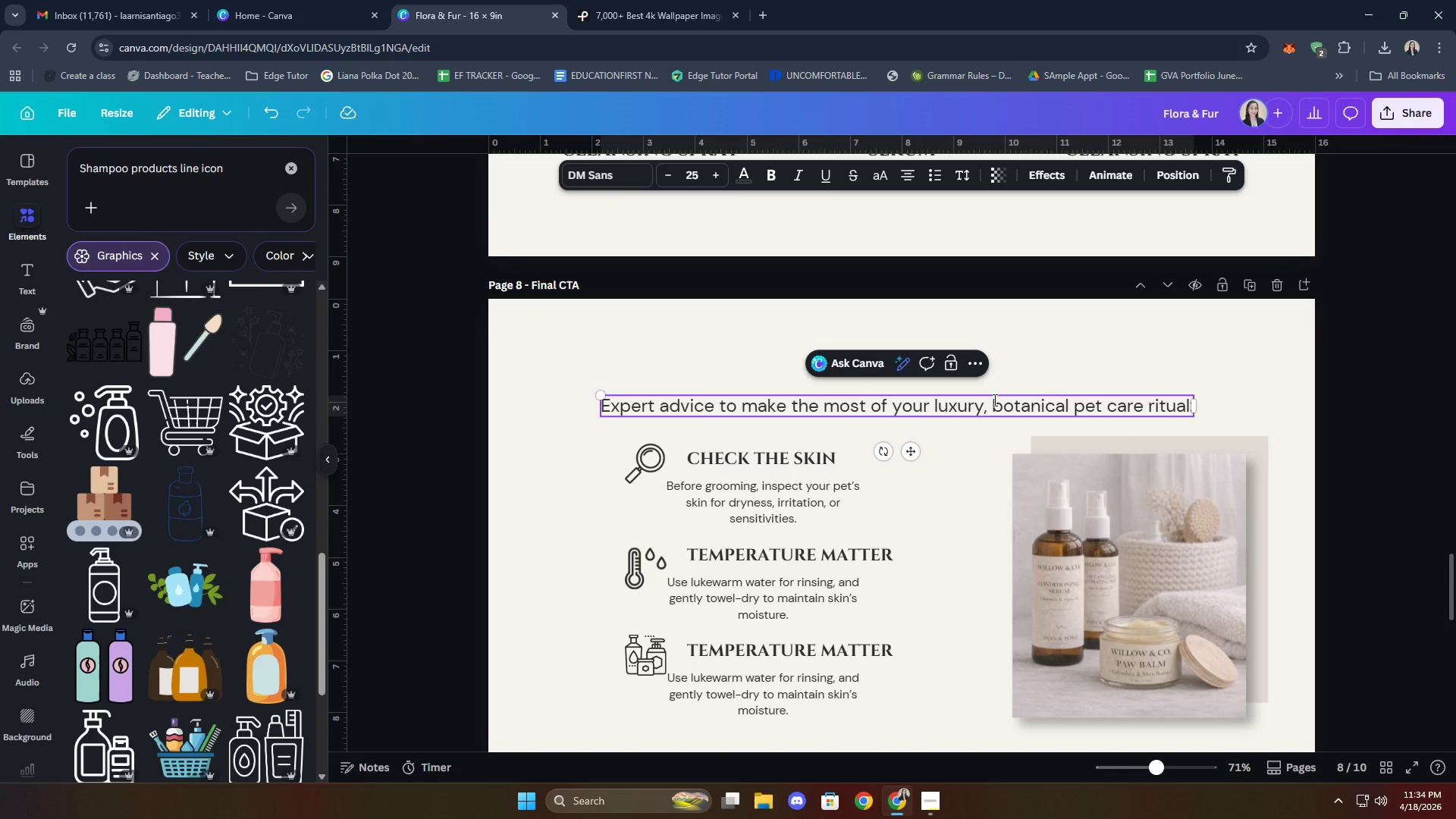 
key(Enter)
 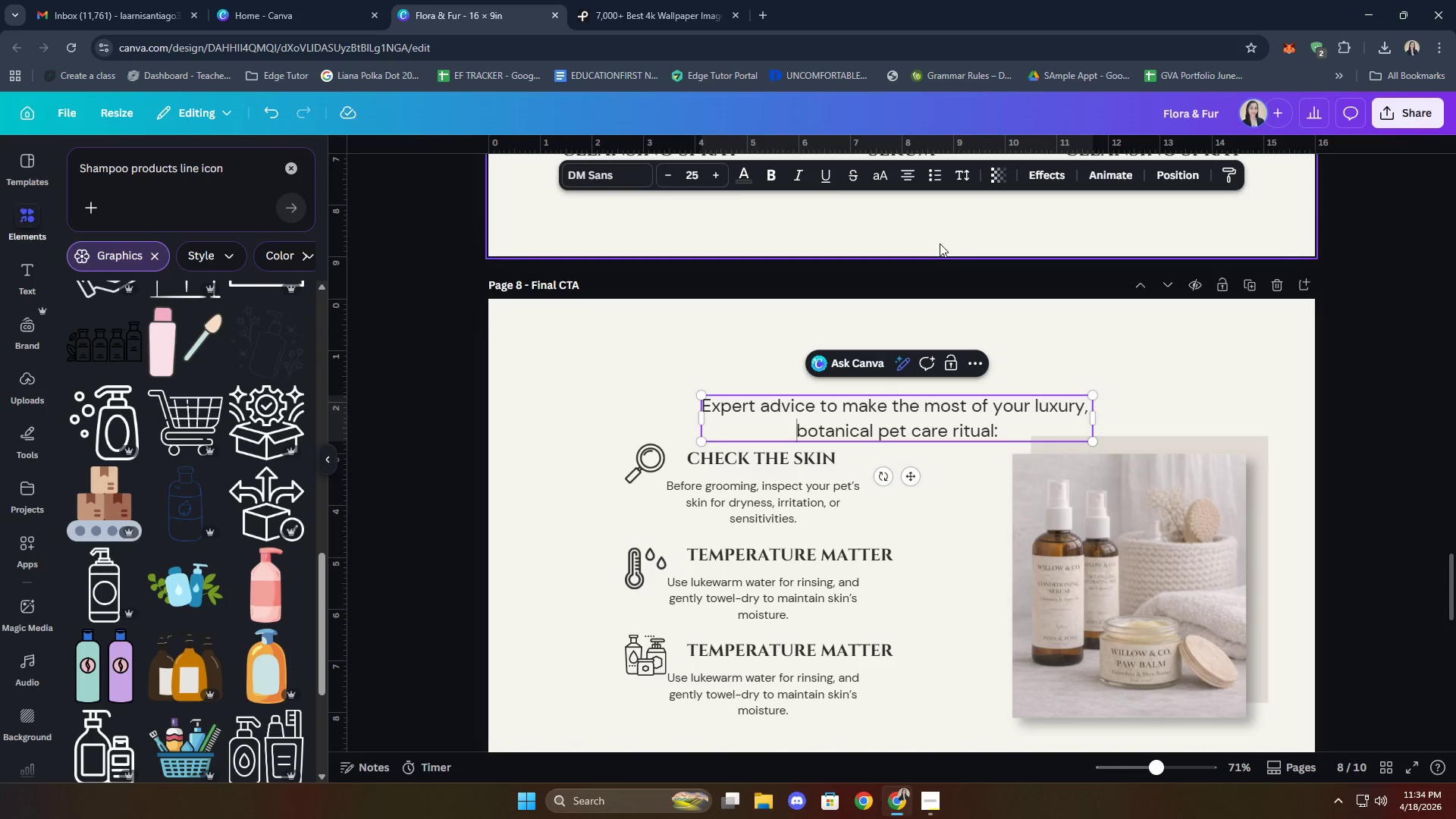 
left_click([902, 180])
 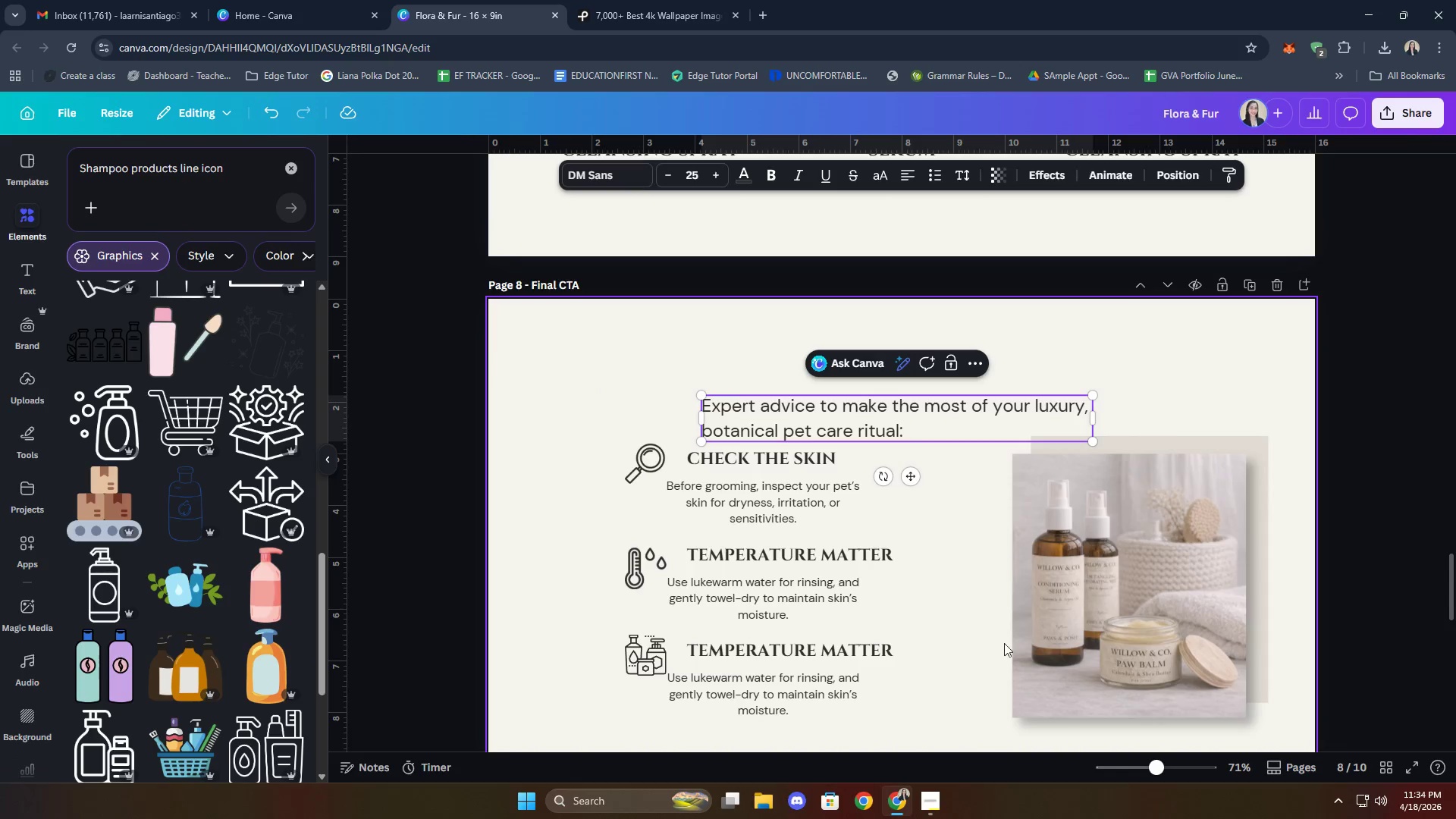 
left_click([955, 547])
 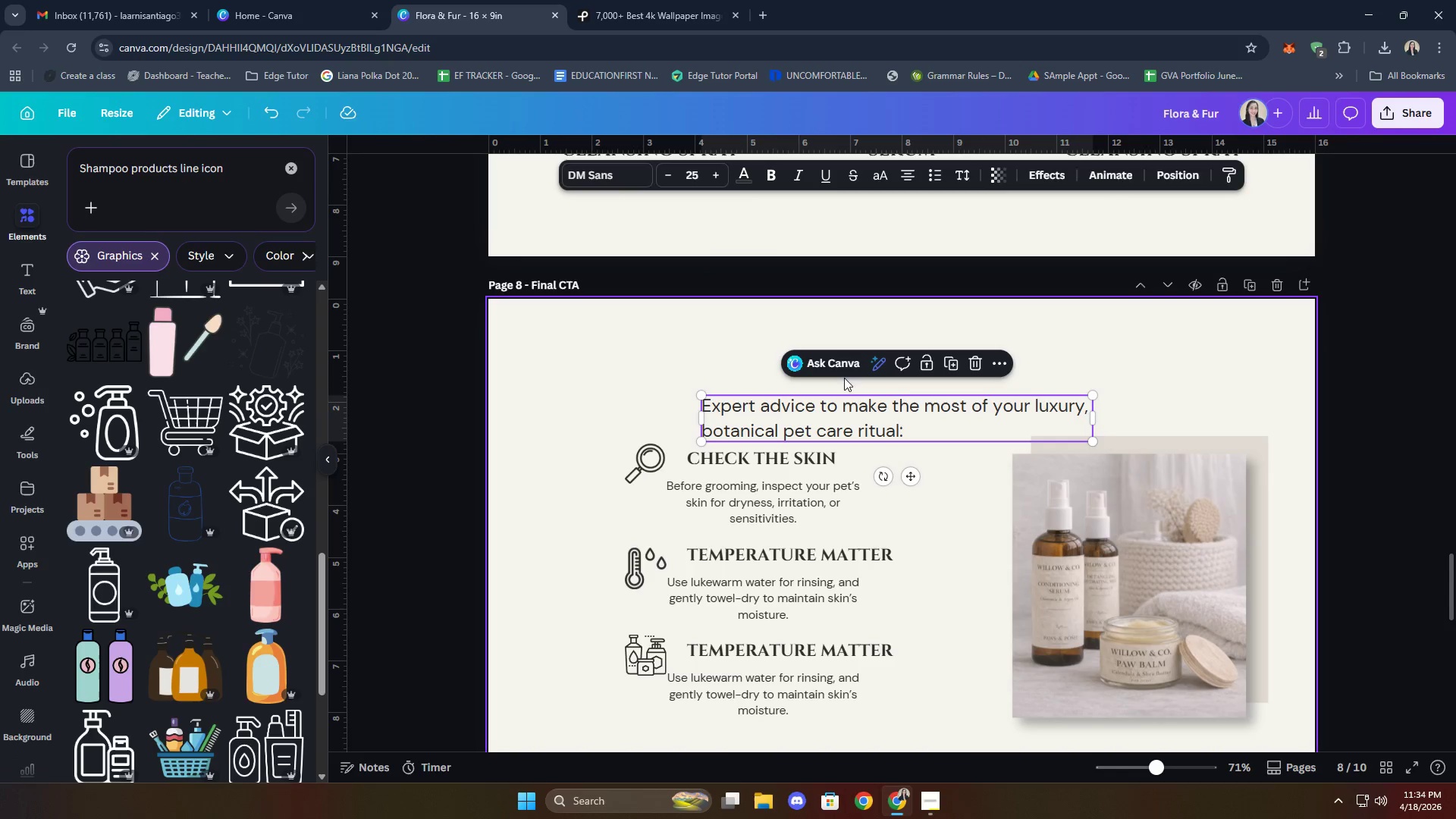 
double_click([671, 176])
 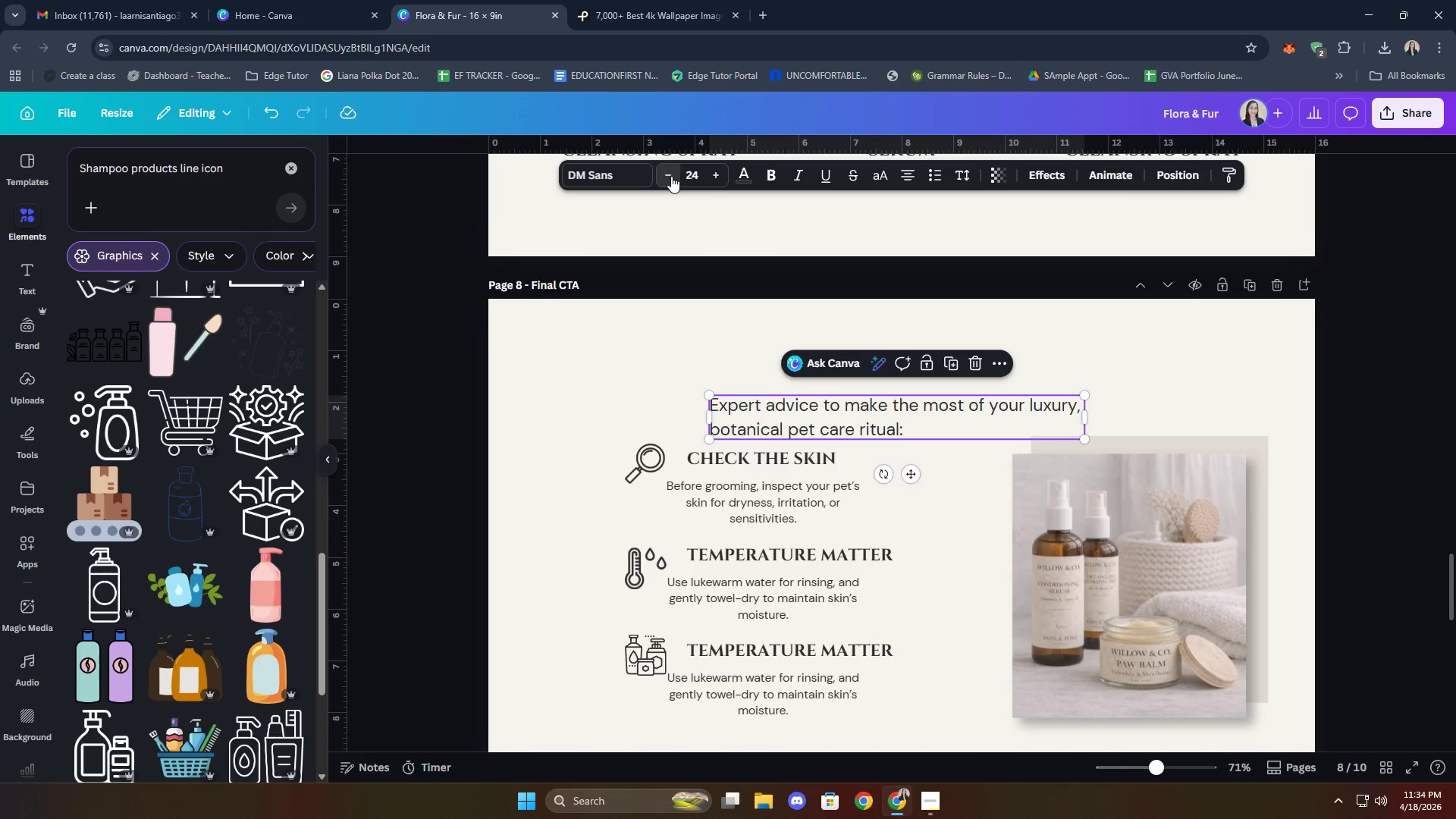 
triple_click([671, 176])
 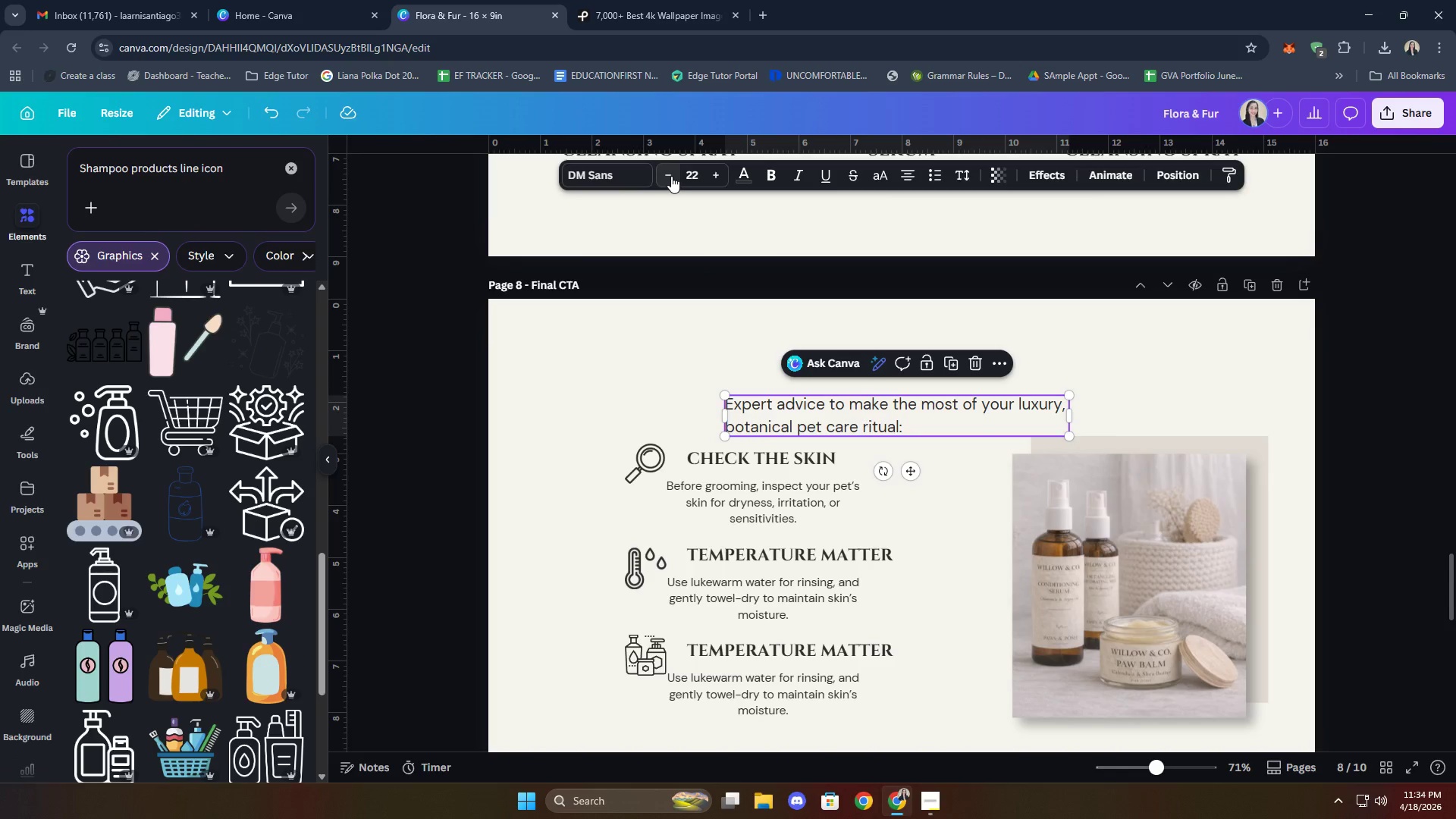 
left_click([671, 176])
 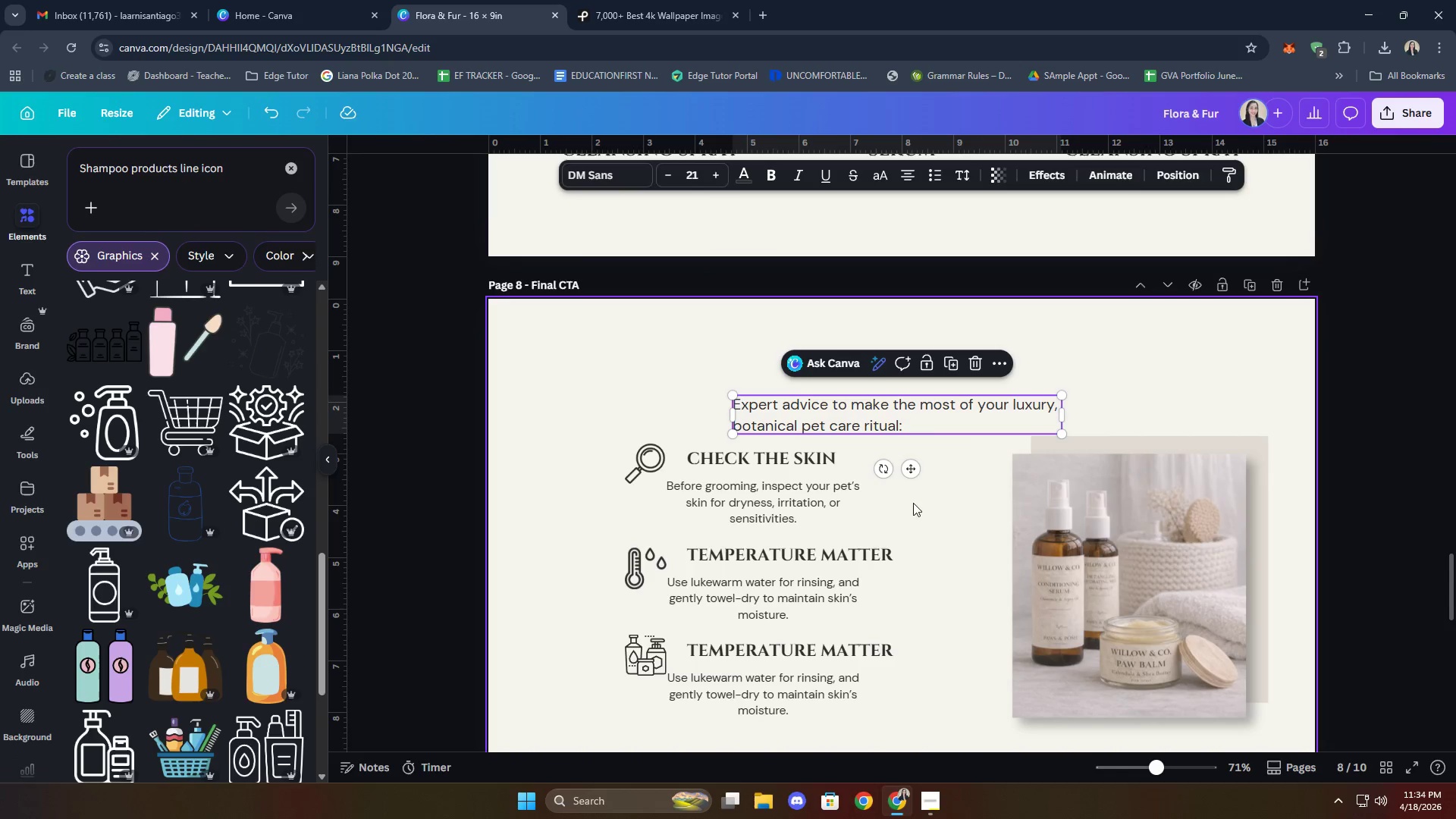 
left_click_drag(start_coordinate=[931, 418], to_coordinate=[819, 410])
 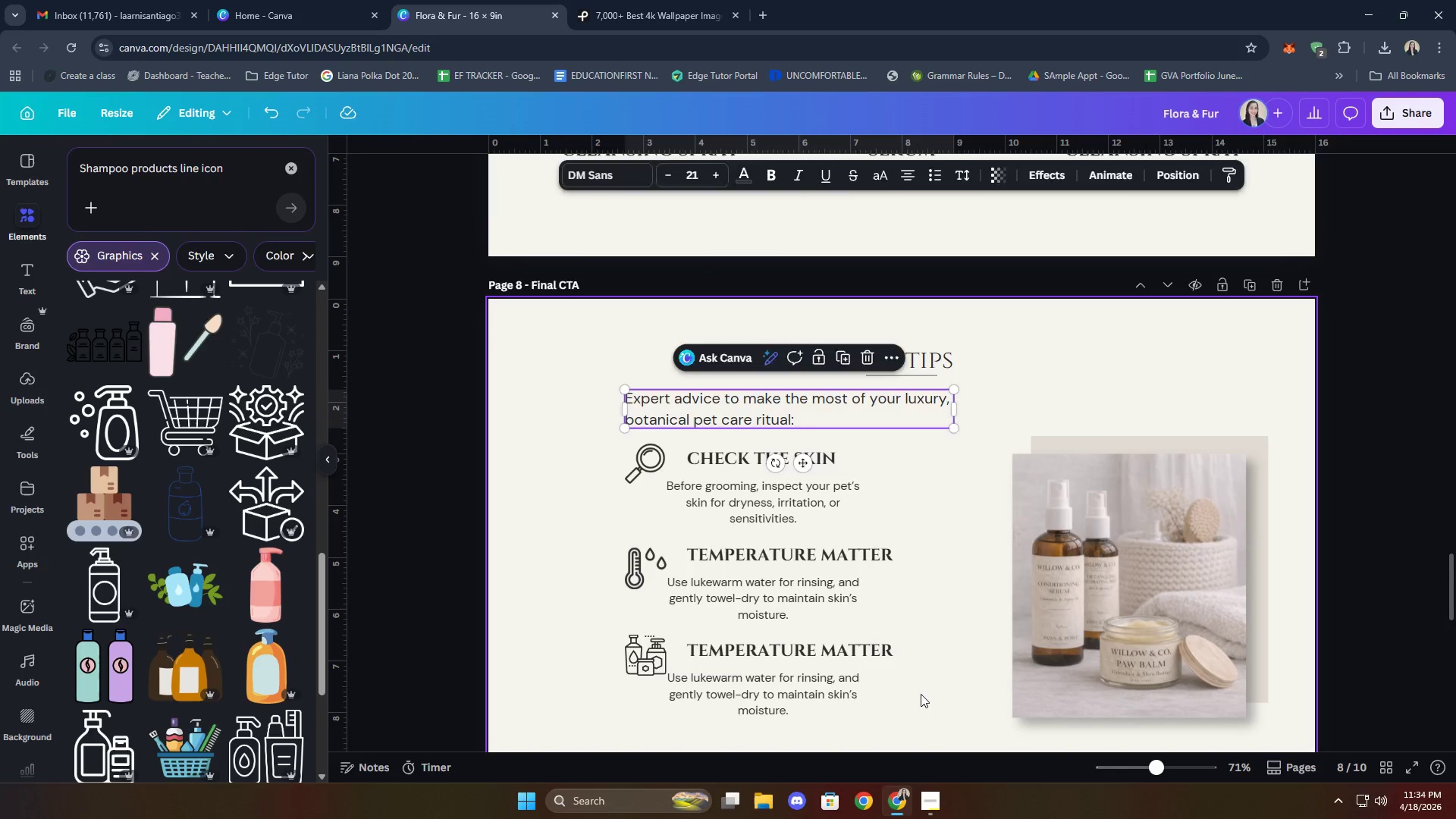 
scroll: coordinate [921, 694], scroll_direction: down, amount: 2.0
 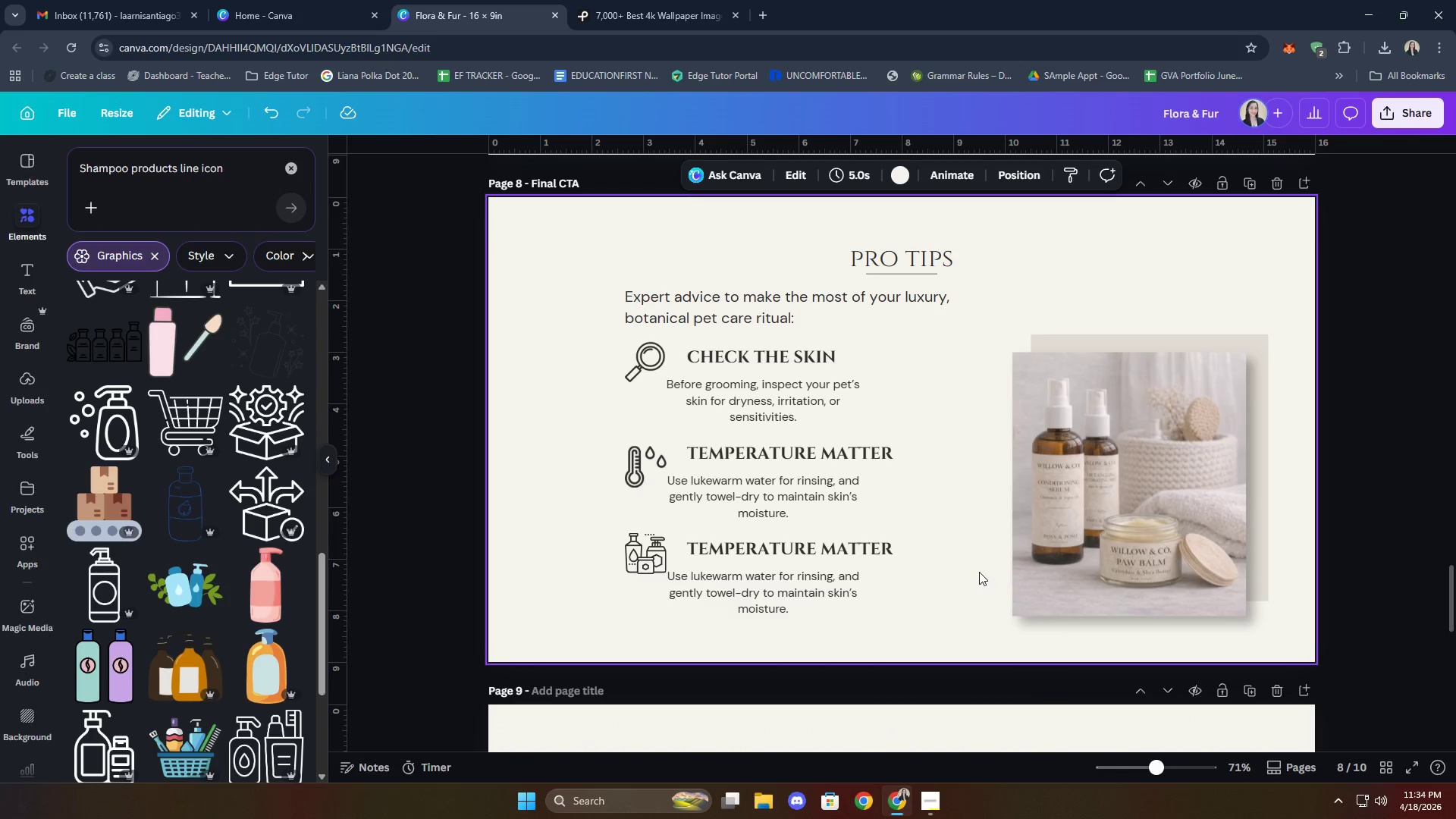 
scroll: coordinate [976, 561], scroll_direction: up, amount: 1.0
 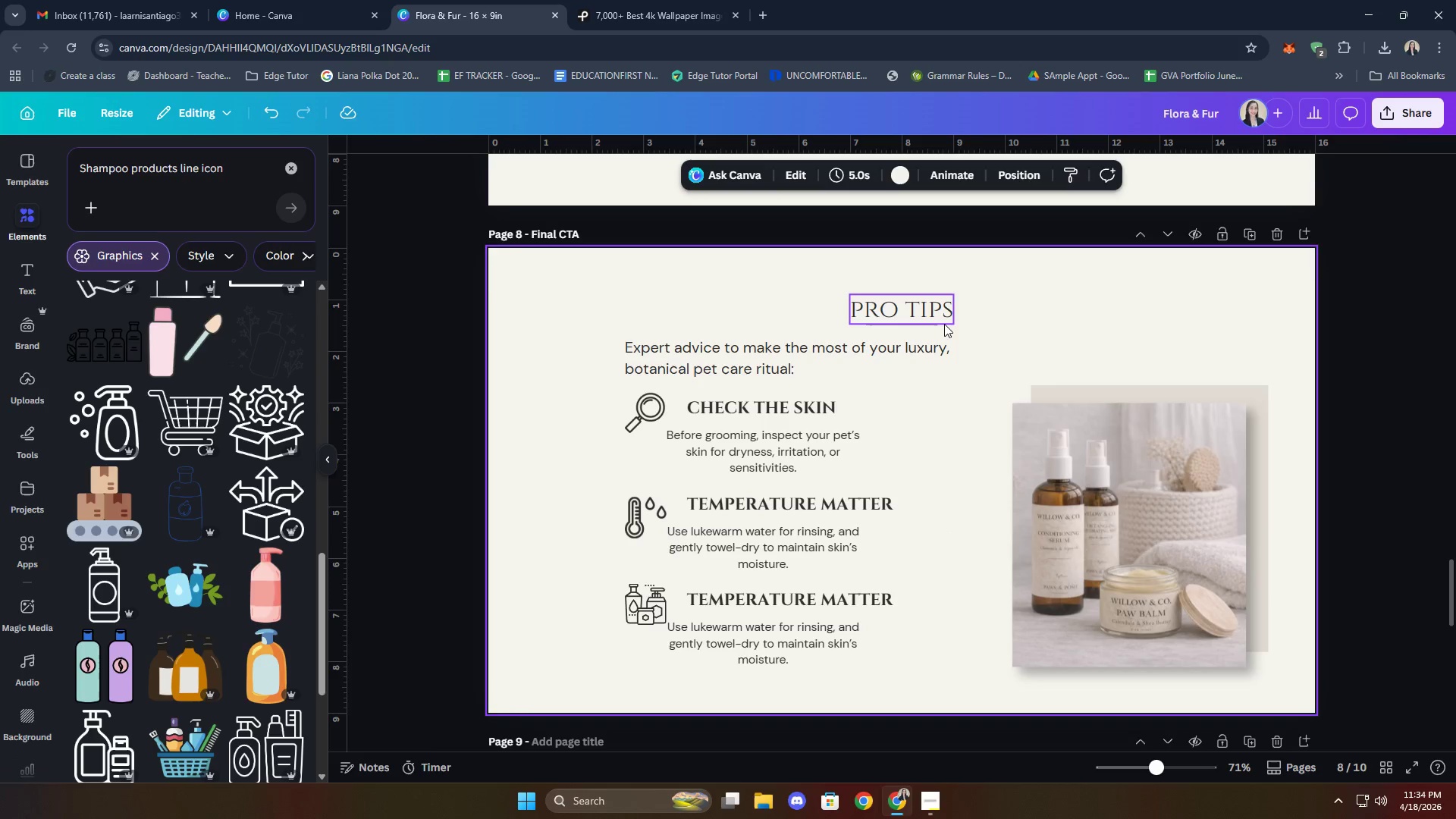 
left_click([937, 312])
 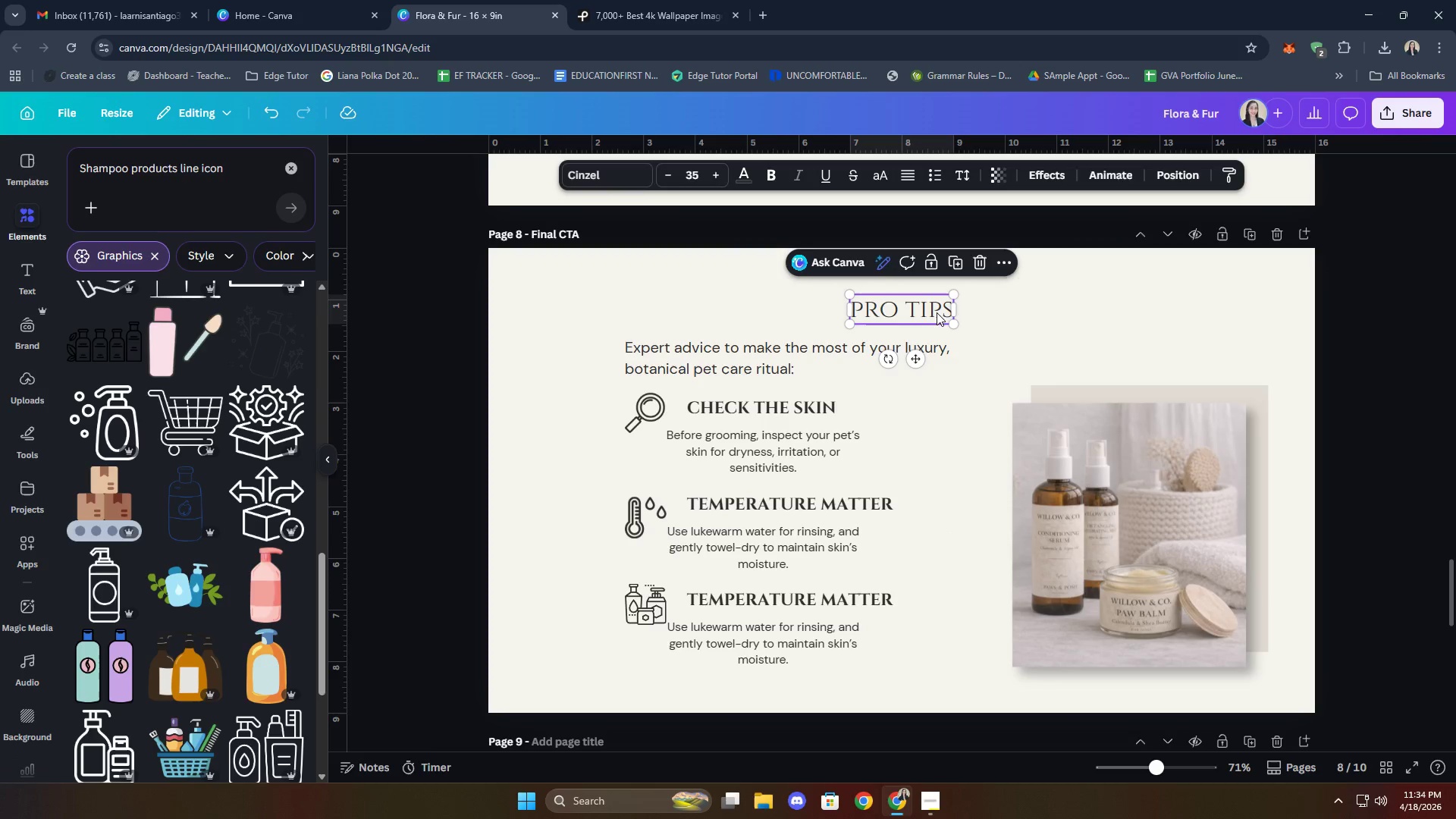 
hold_key(key=ShiftLeft, duration=0.84)
left_click([933, 322])
 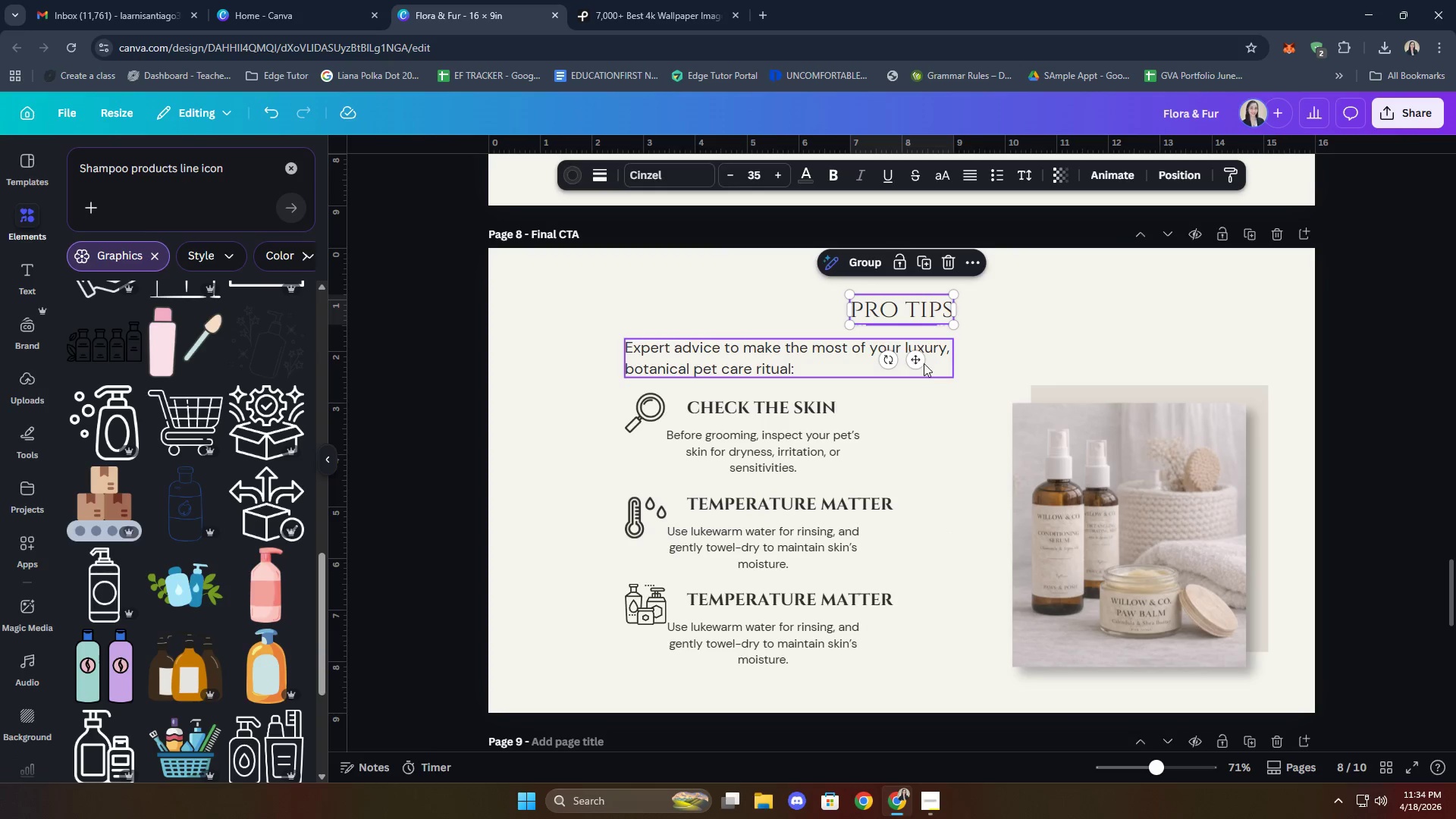 
left_click_drag(start_coordinate=[914, 362], to_coordinate=[915, 350])
 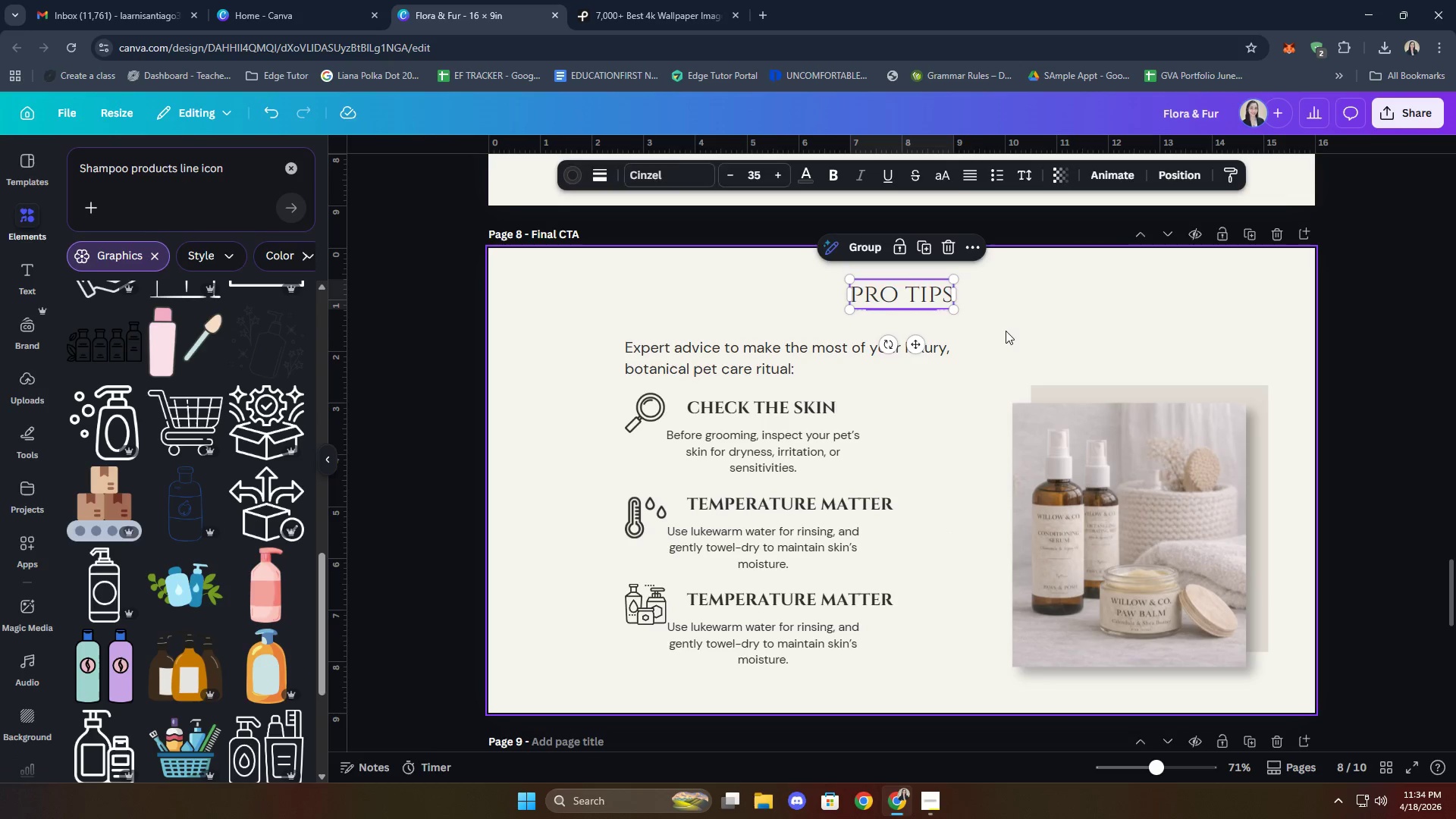 
left_click([1013, 330])
 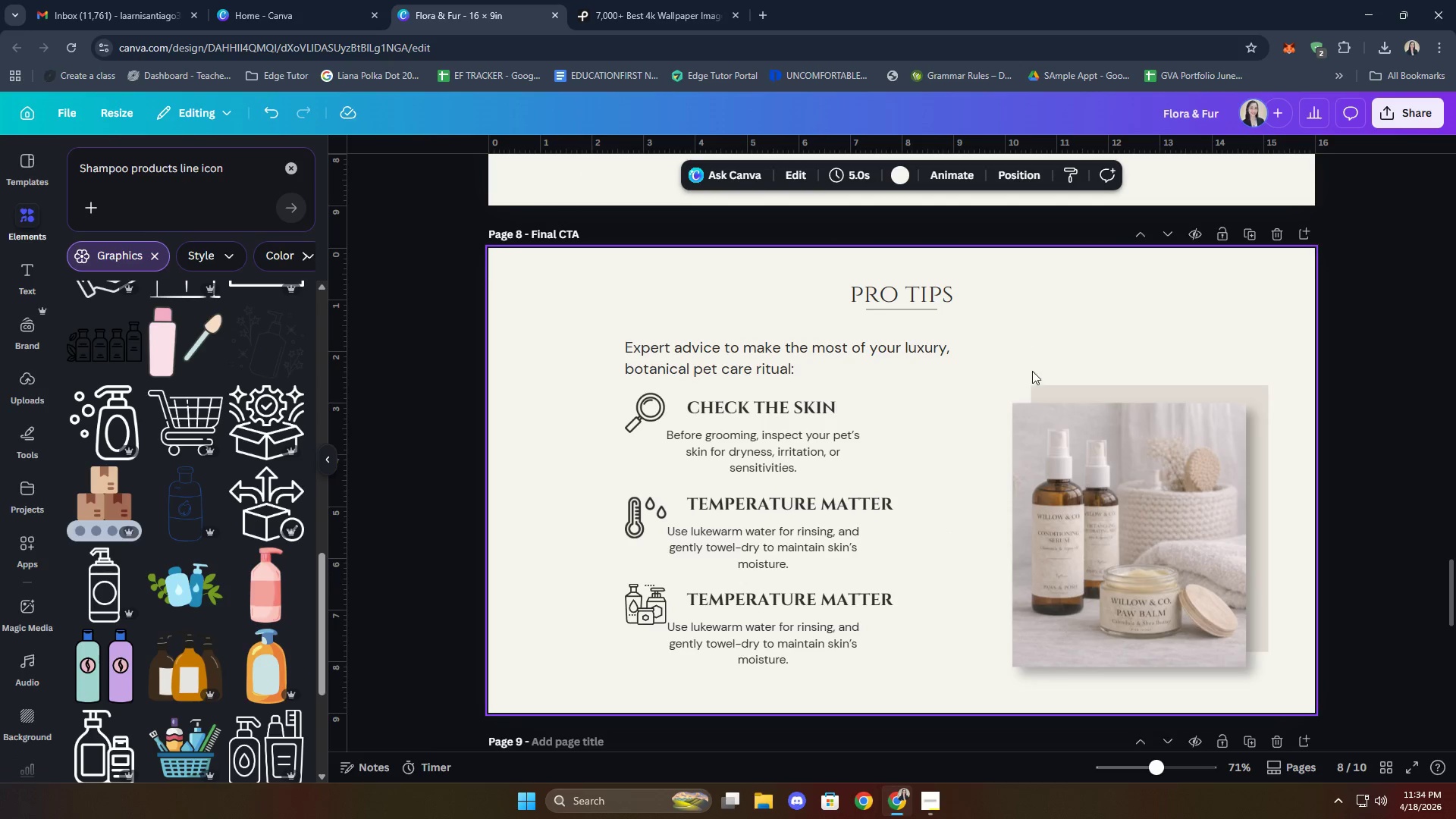 
scroll: coordinate [1073, 515], scroll_direction: none, amount: 0.0
 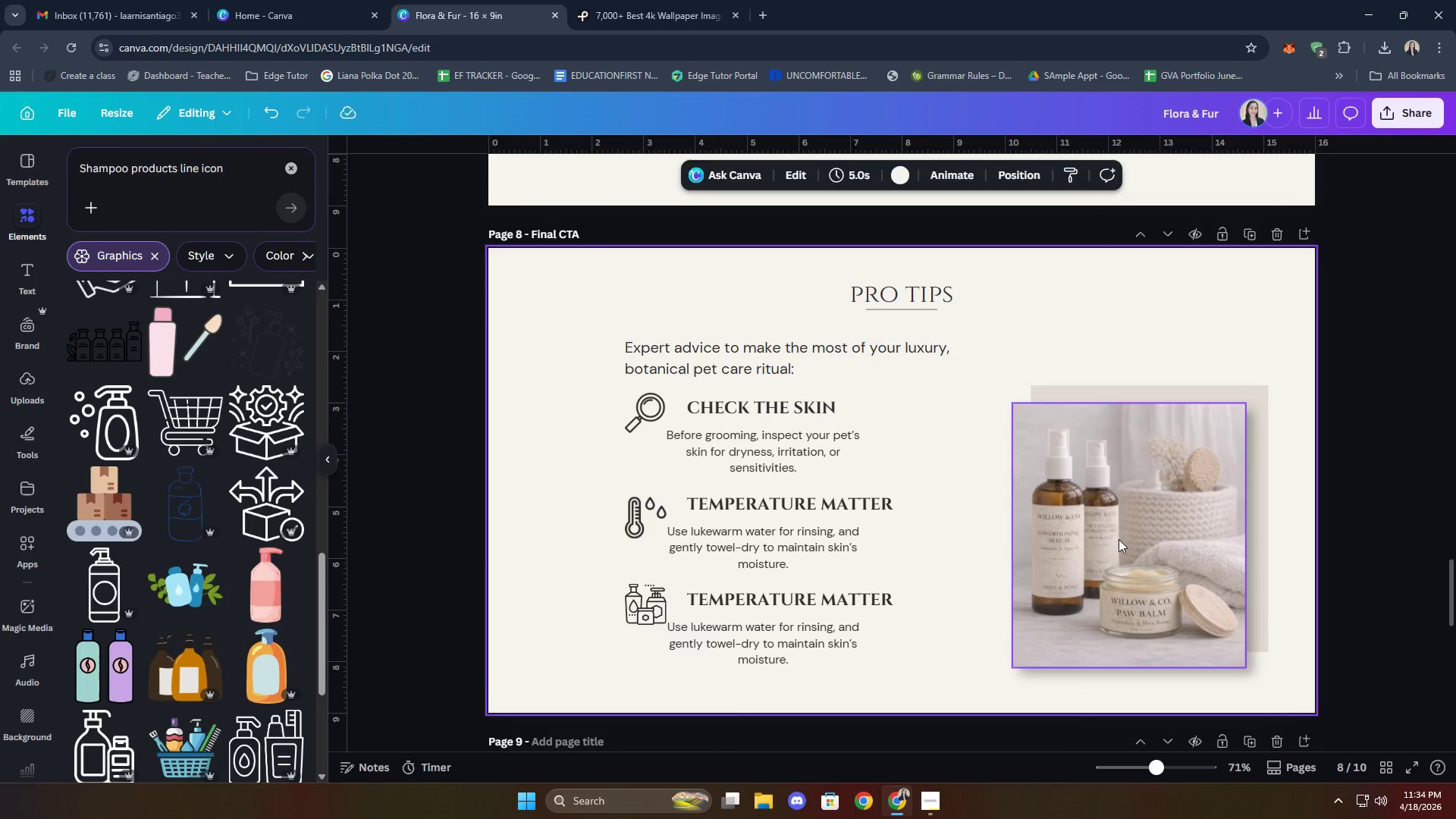 
hold_key(key=ShiftLeft, duration=0.91)
left_click([1262, 522])
 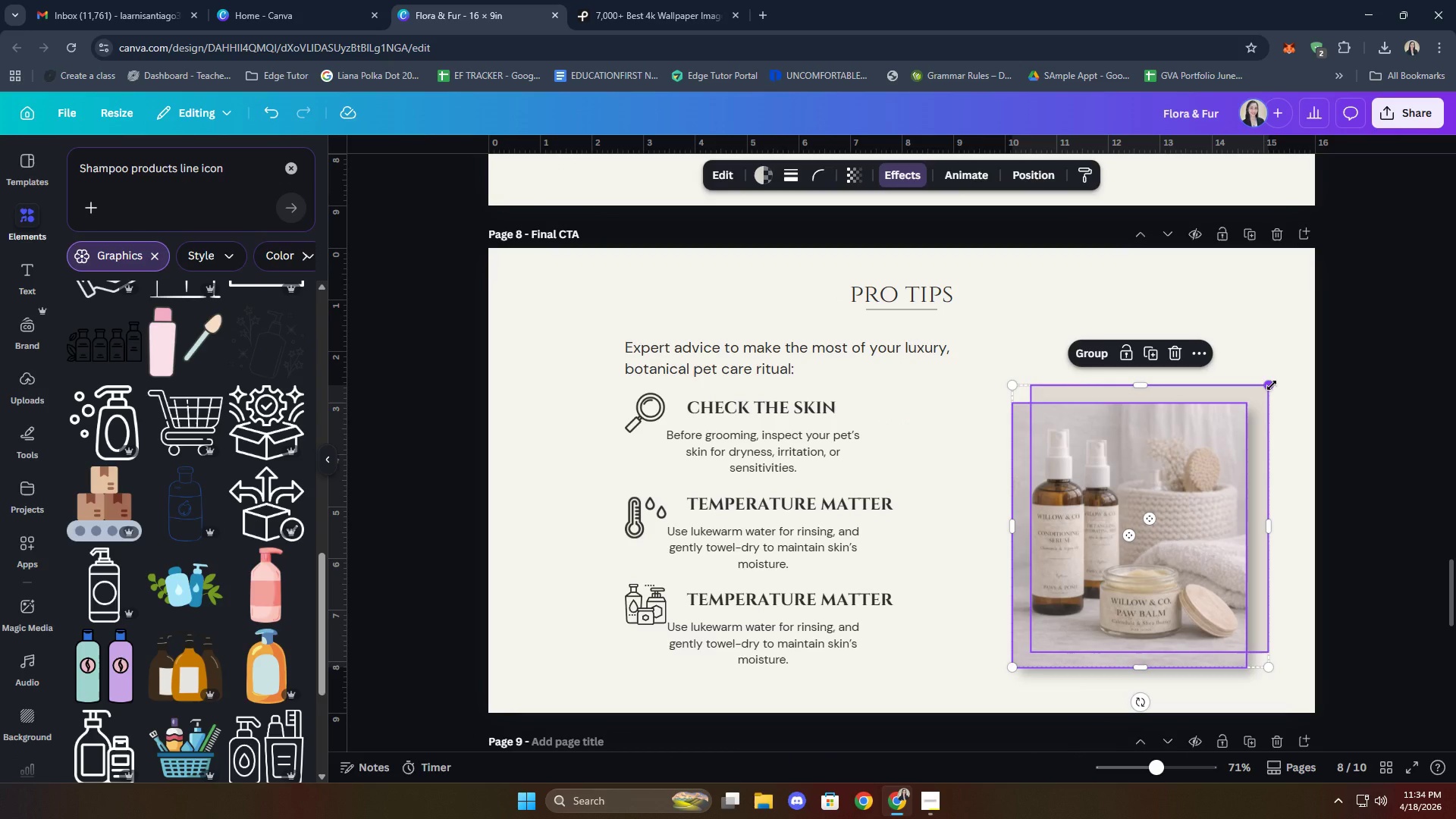 
left_click_drag(start_coordinate=[1272, 385], to_coordinate=[1273, 369])
 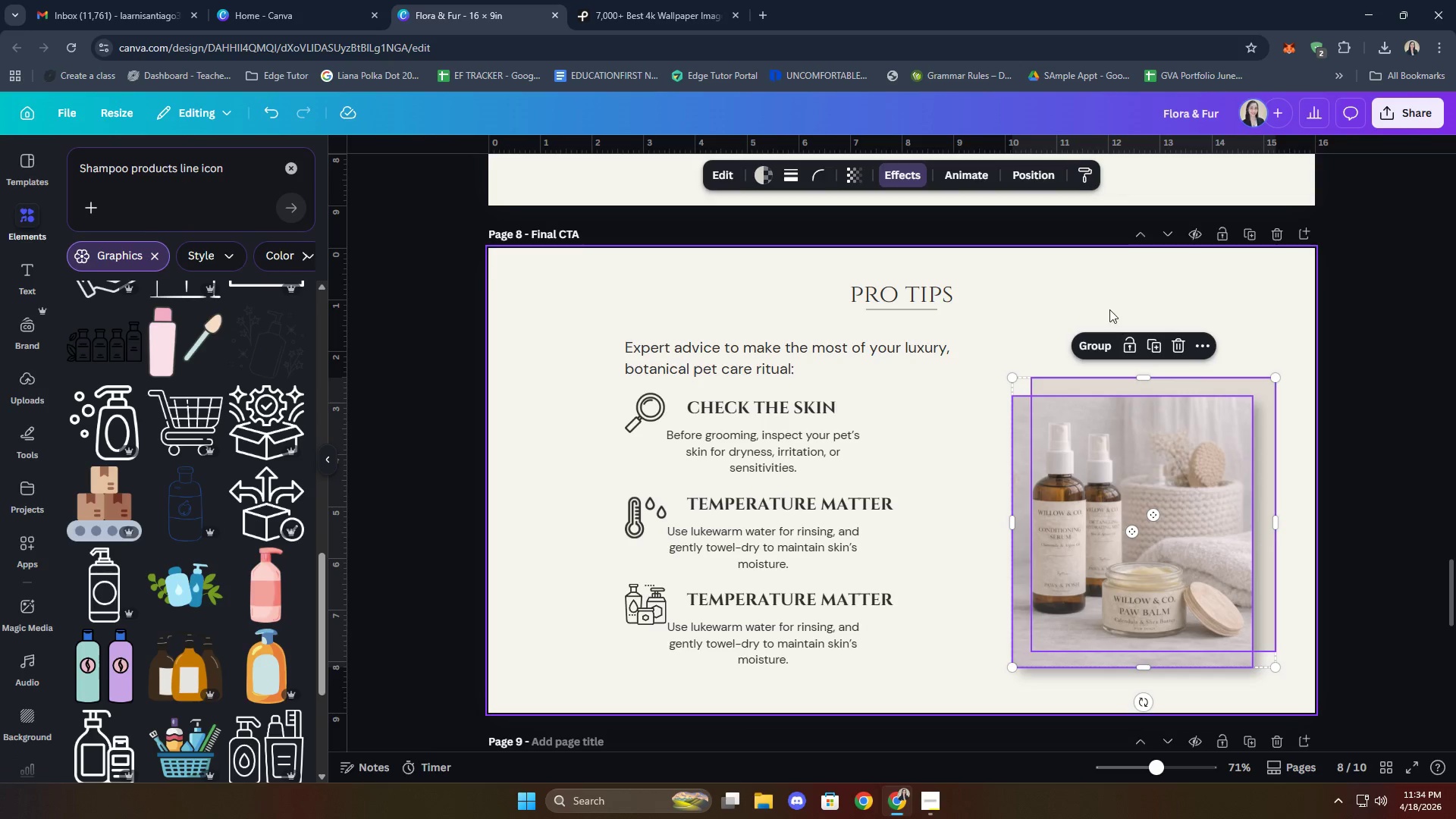 
left_click([1096, 293])
 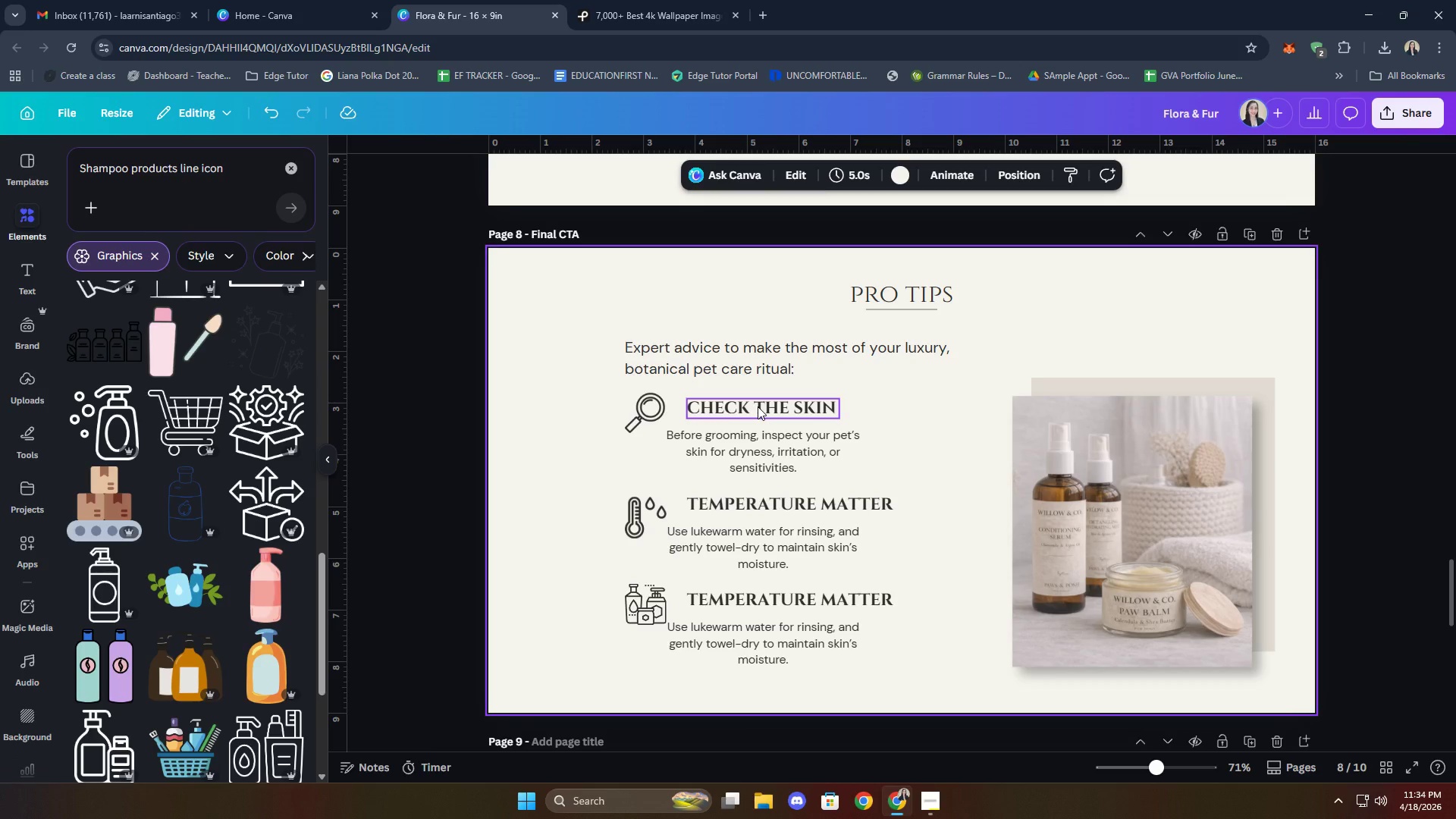 
wait(5.77)
 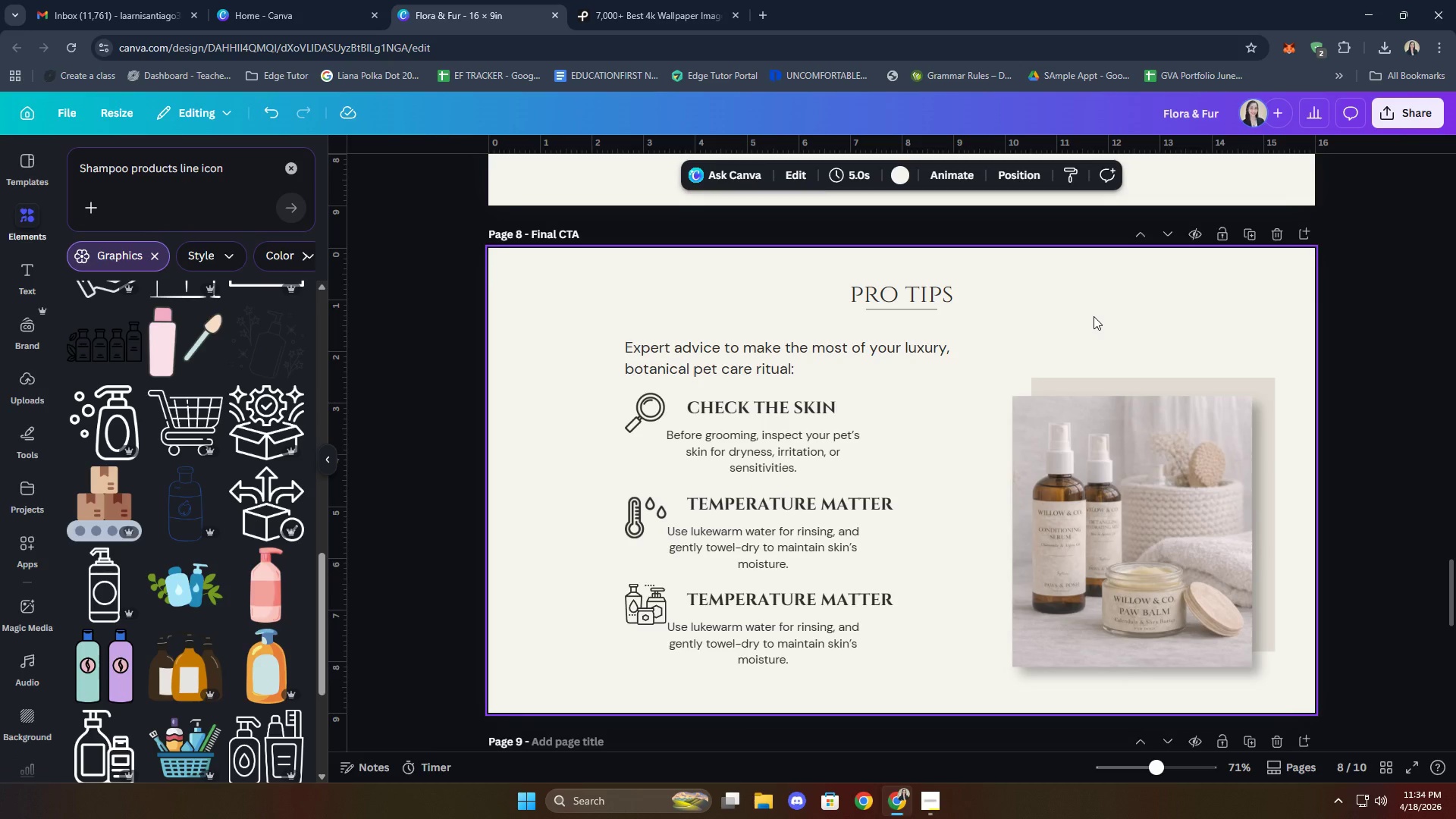 
left_click([785, 408])
 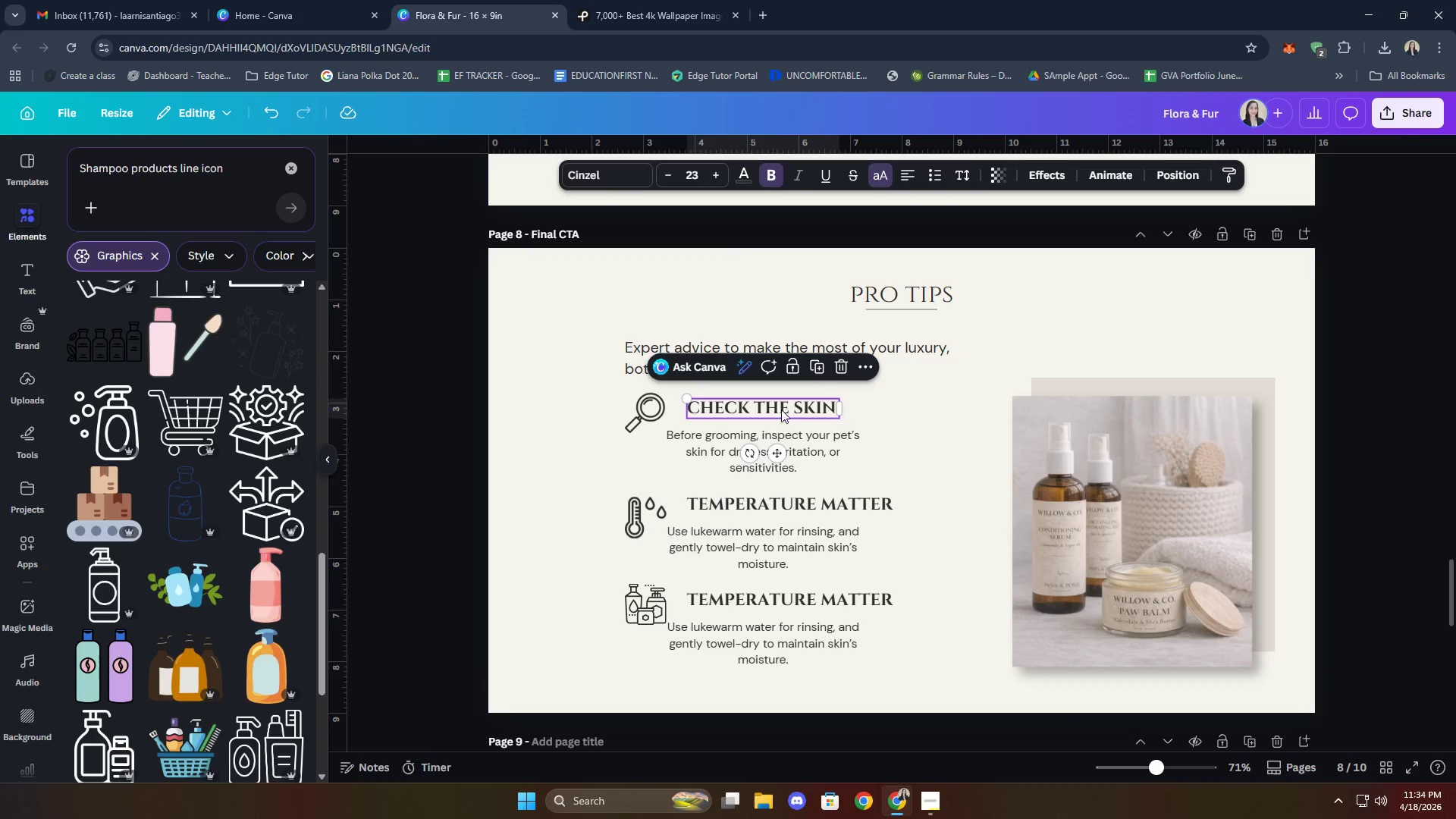 
hold_key(key=ShiftLeft, duration=4.55)
left_click([647, 412])
 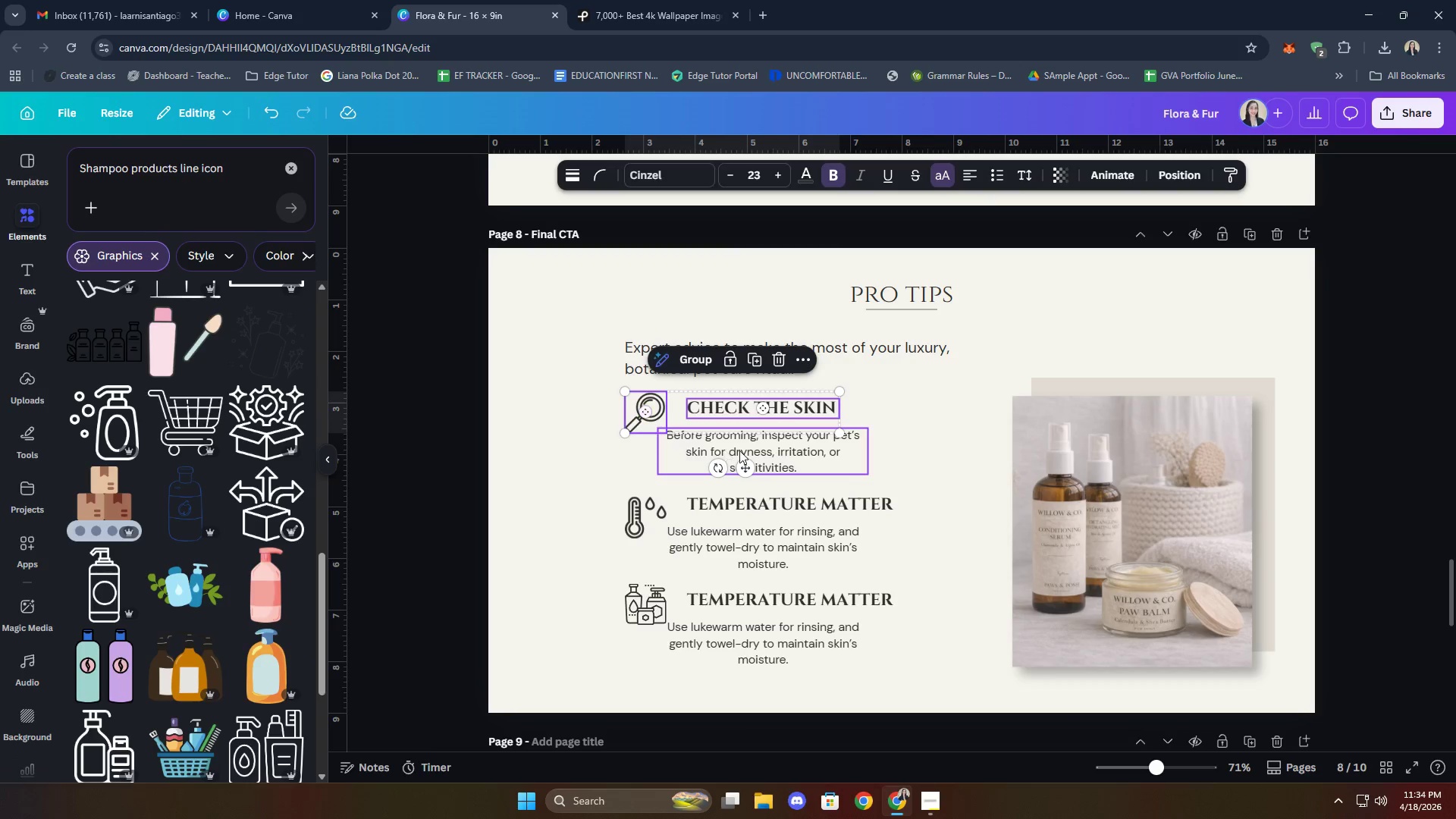 
left_click([740, 450])
 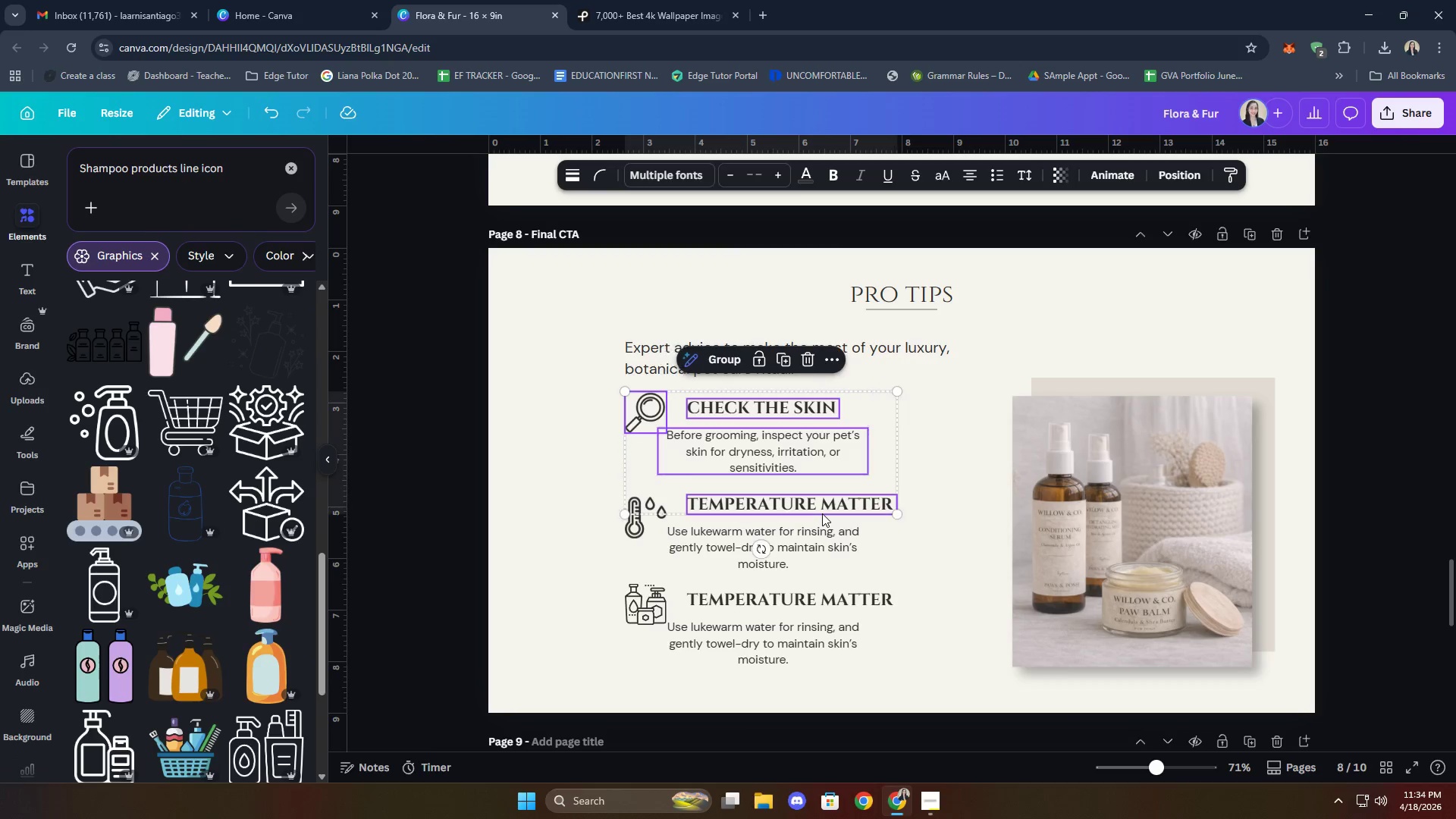 
double_click([816, 552])
 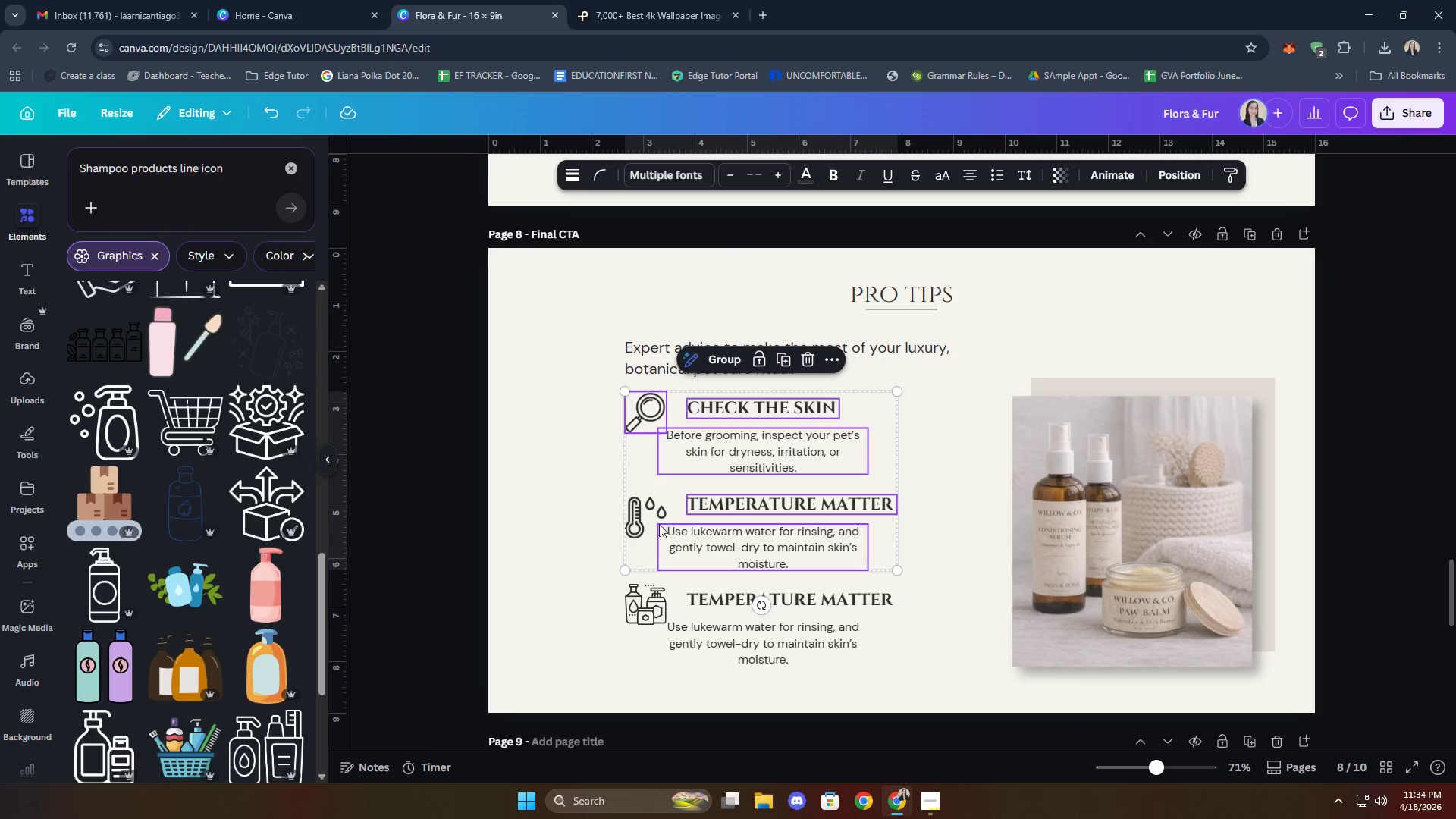 
left_click([642, 521])
 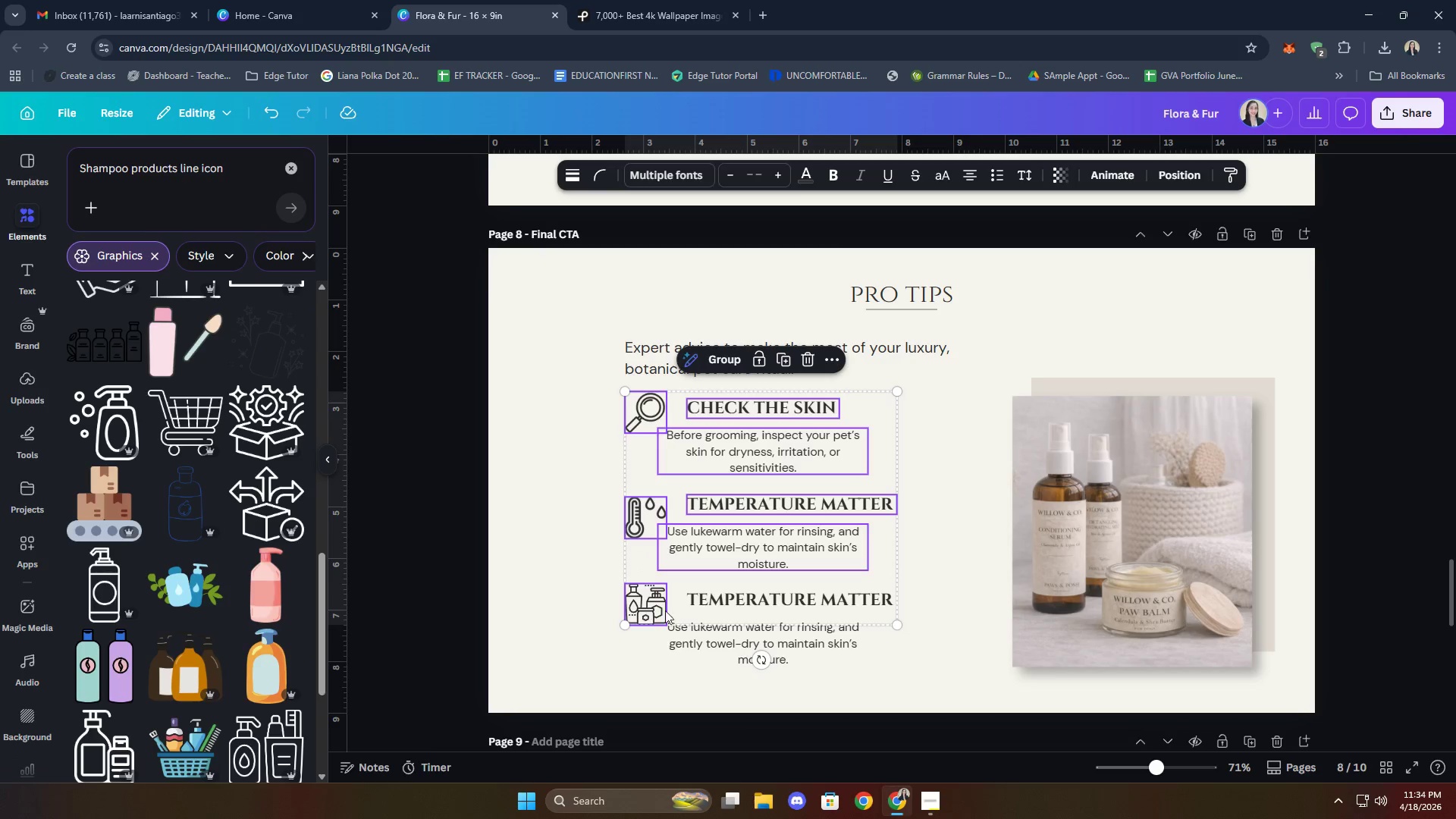 
double_click([767, 600])
 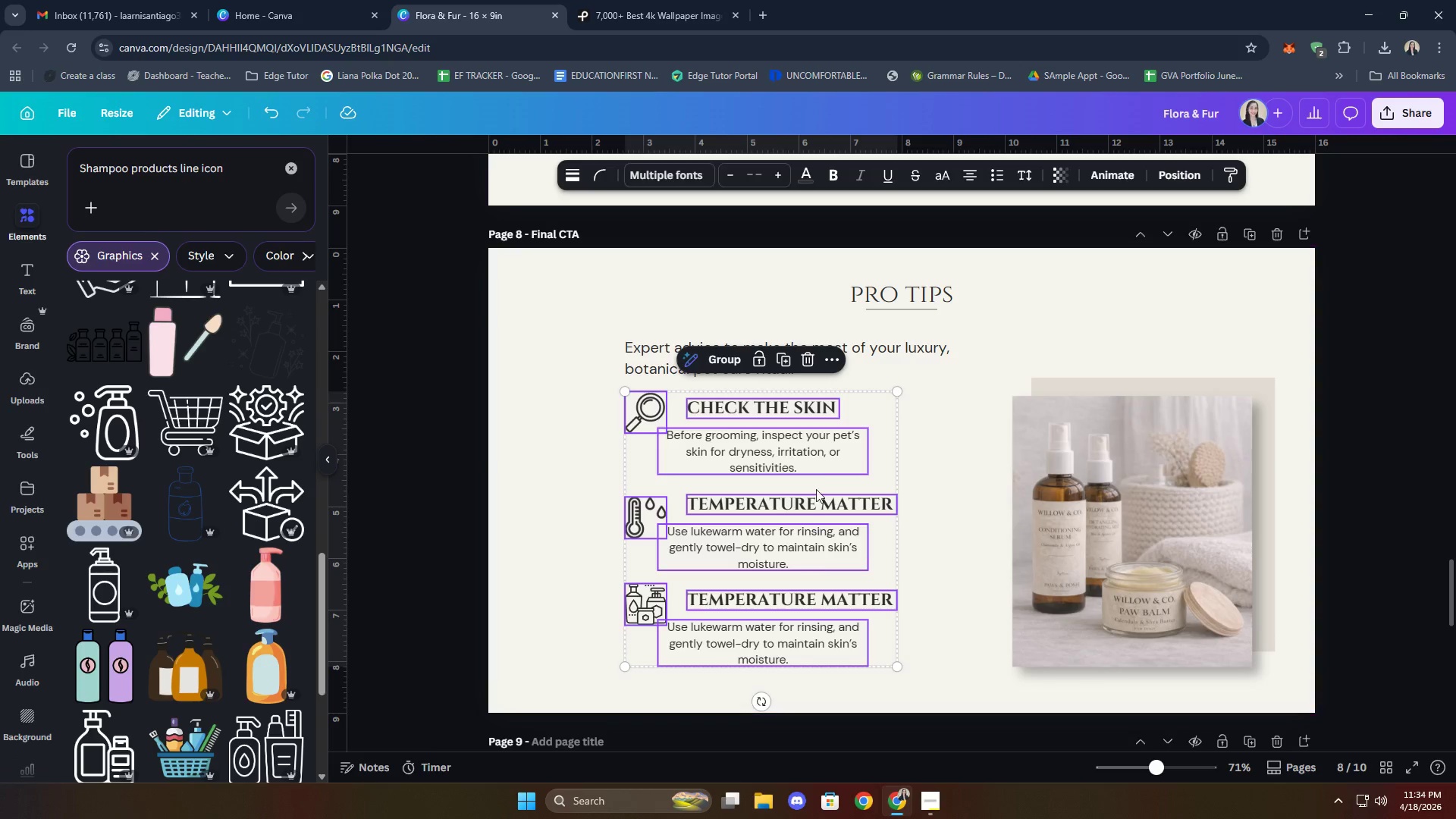 
left_click_drag(start_coordinate=[817, 448], to_coordinate=[786, 447])
 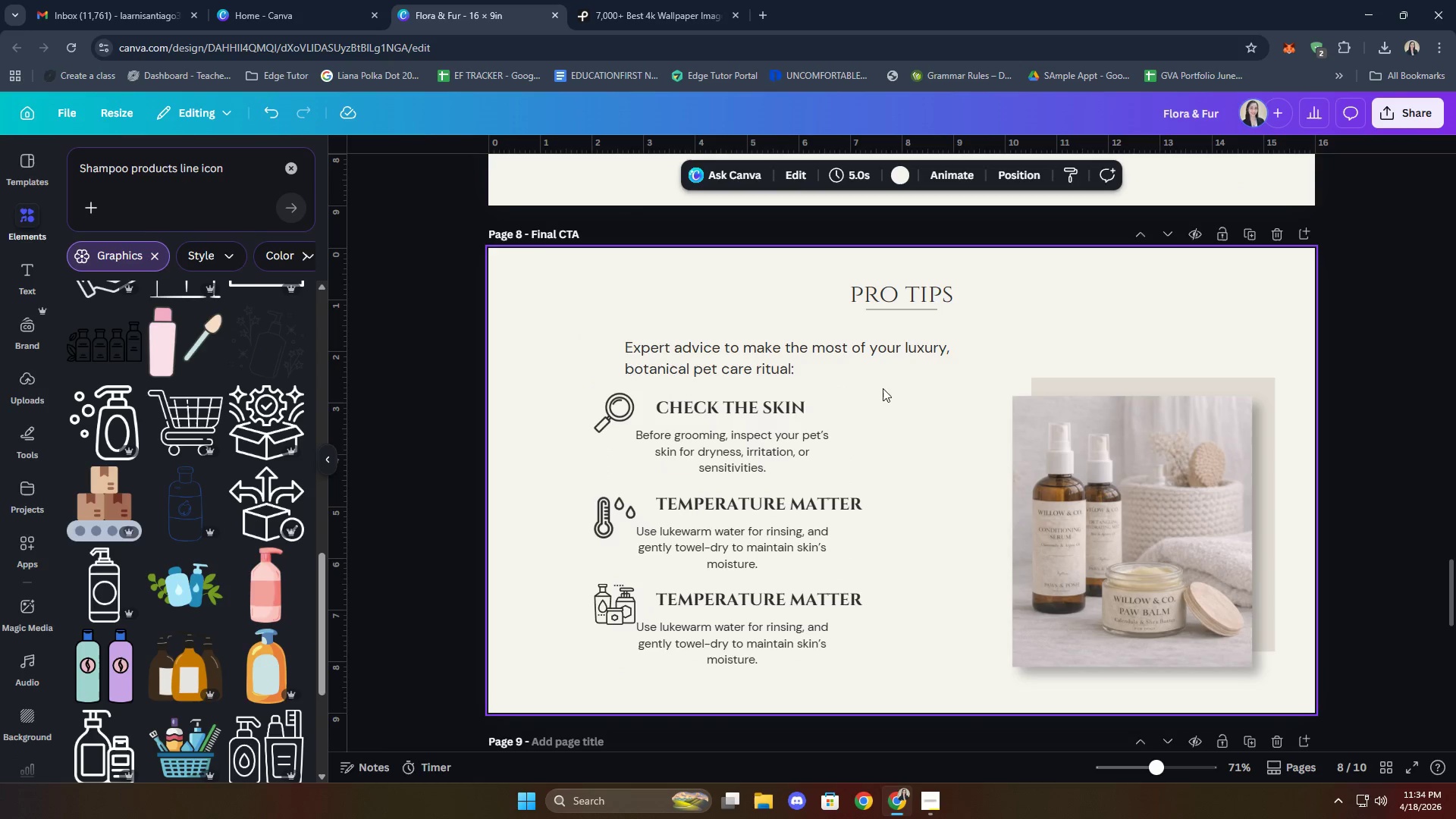 
left_click_drag(start_coordinate=[860, 365], to_coordinate=[830, 359])
 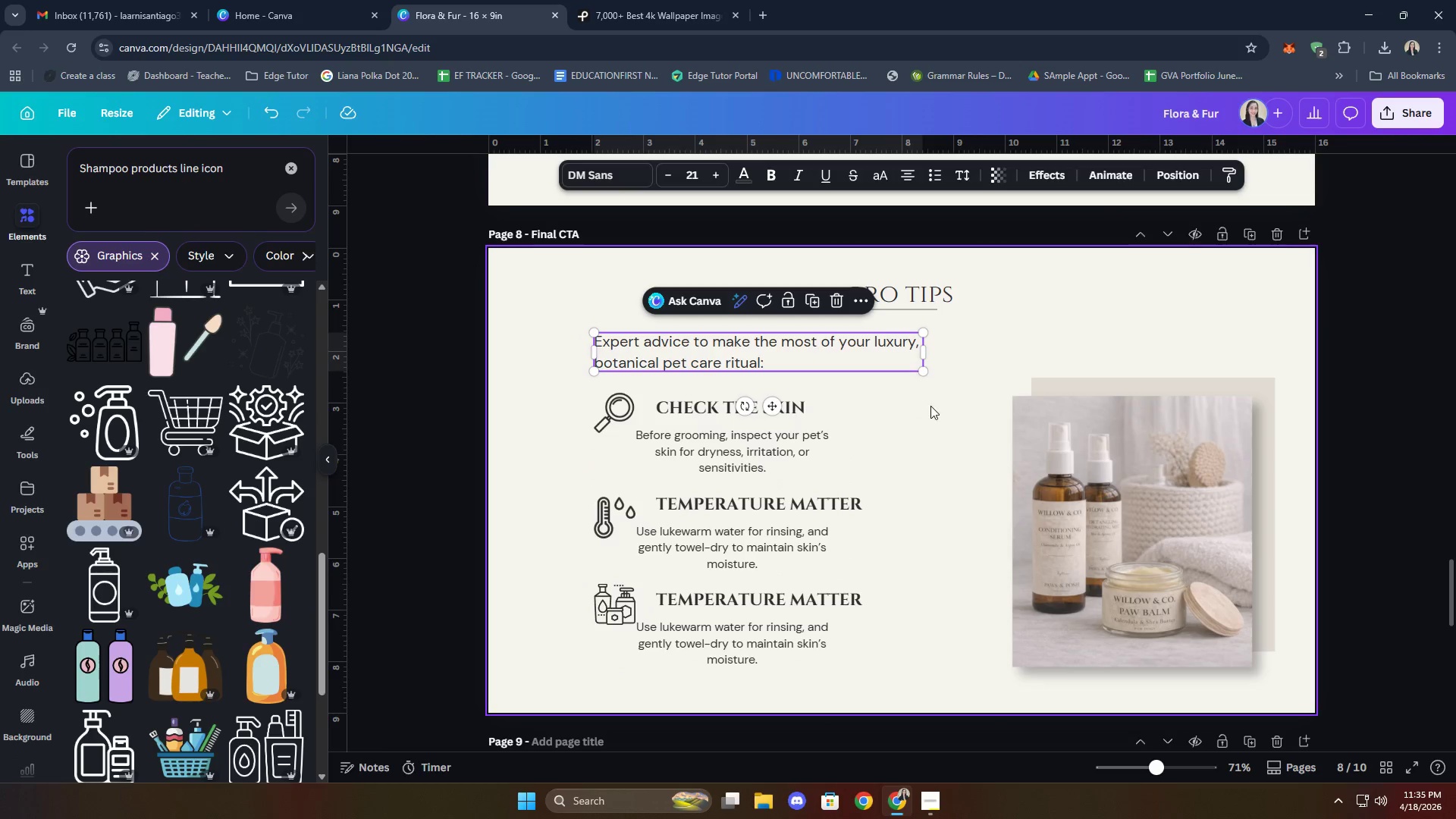 
left_click([930, 406])
 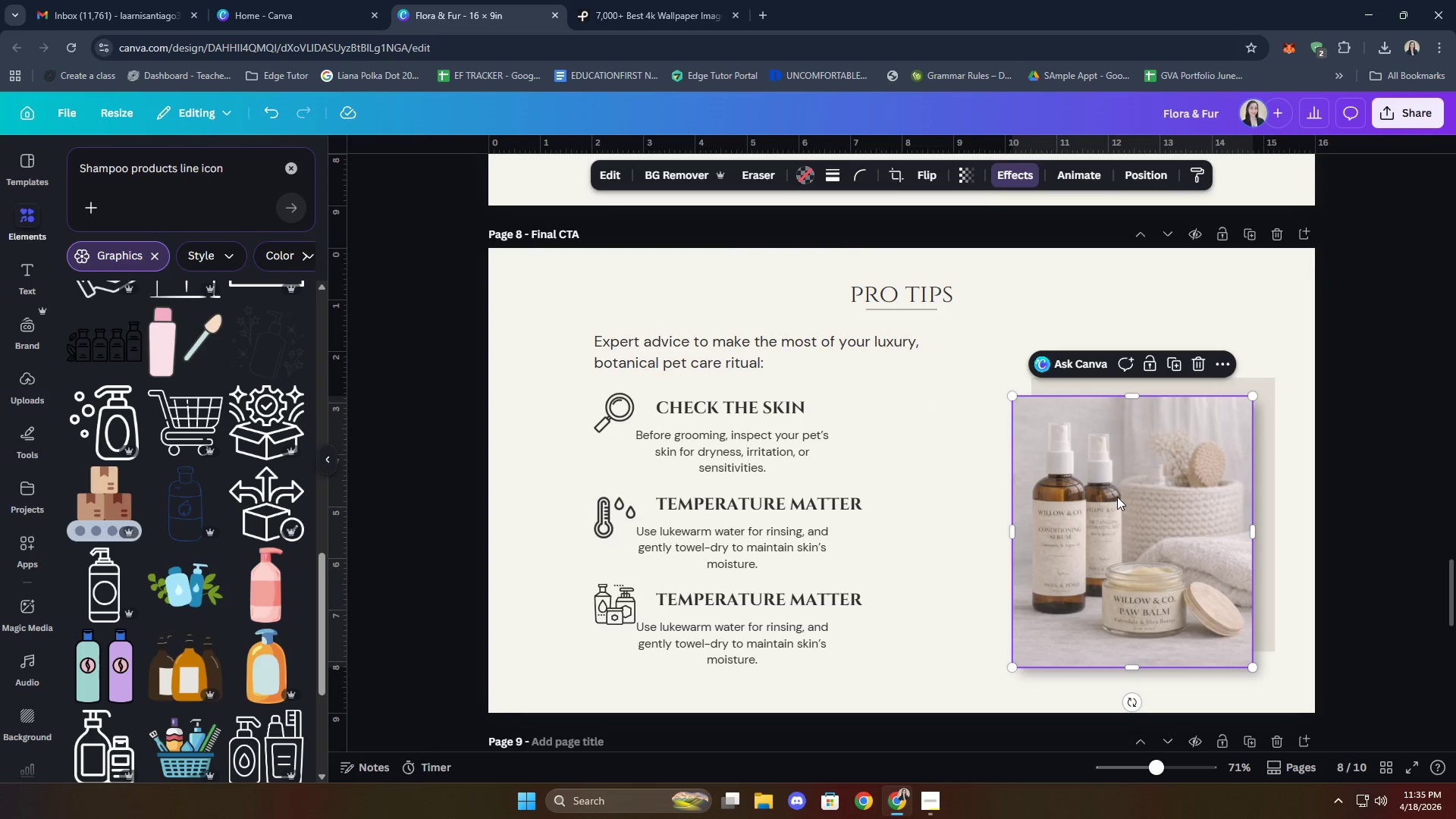 
left_click([1266, 467])
 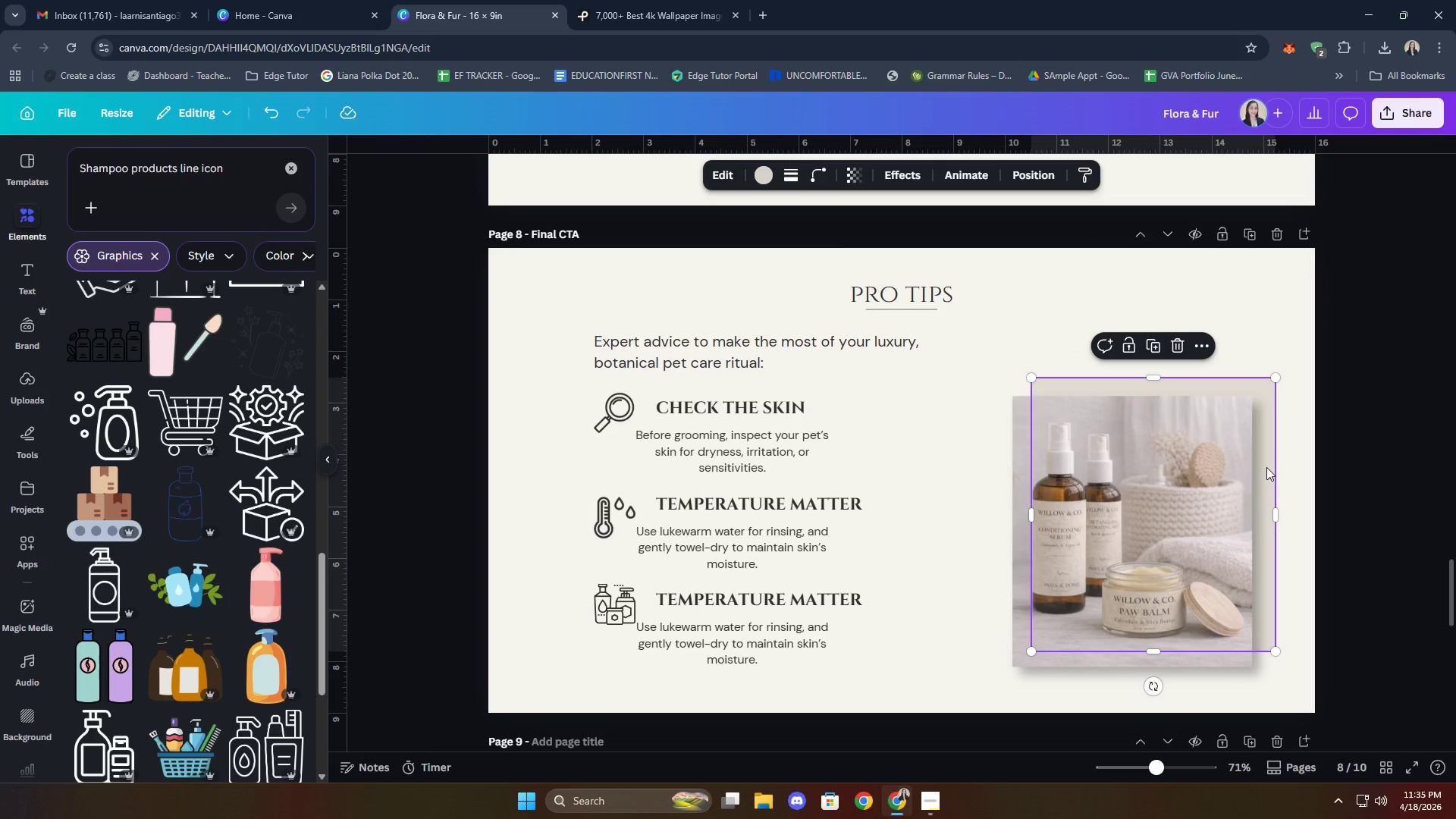 
hold_key(key=ShiftLeft, duration=0.55)
 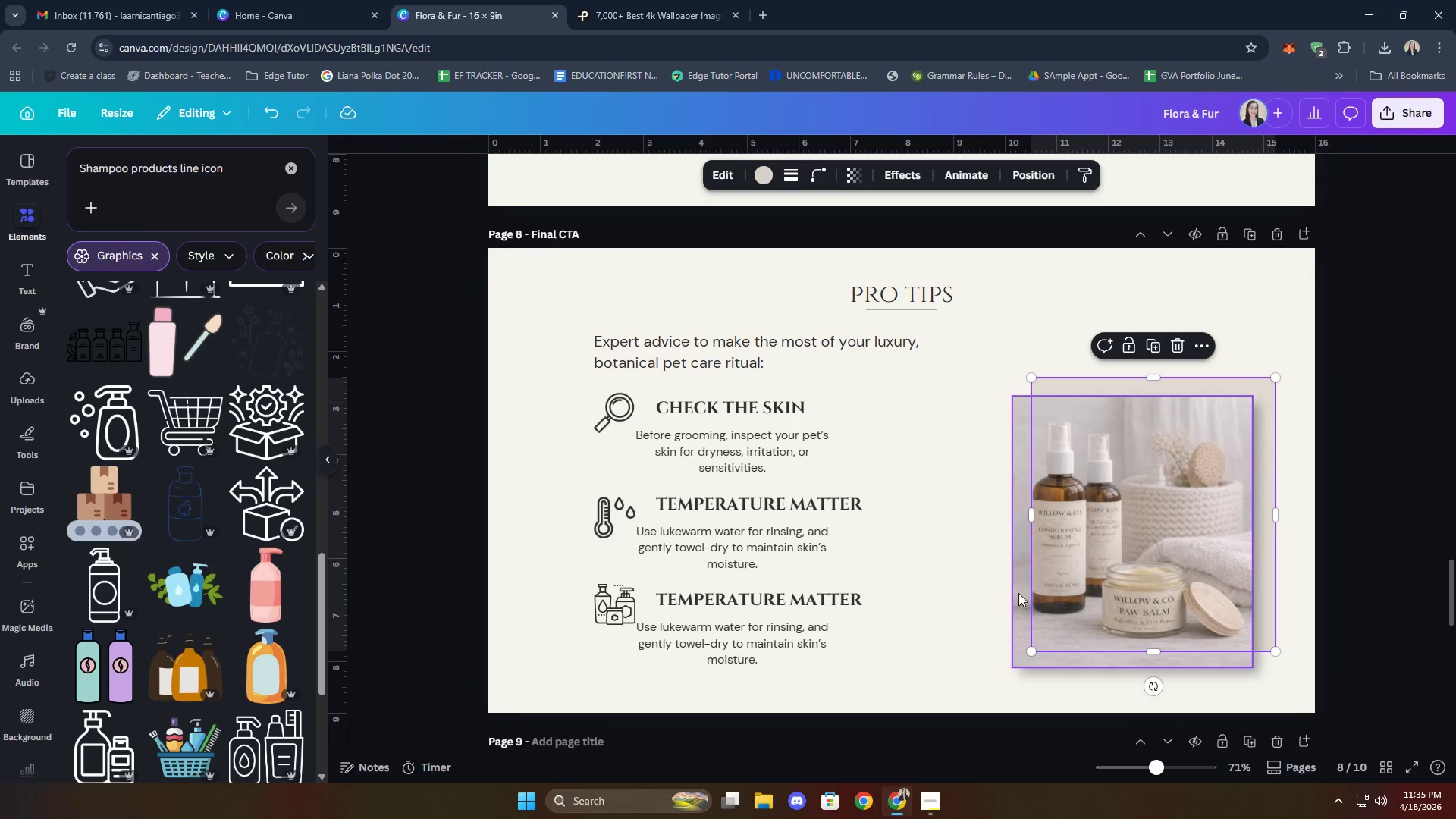 
hold_key(key=ShiftLeft, duration=0.78)
left_click([1015, 571])
 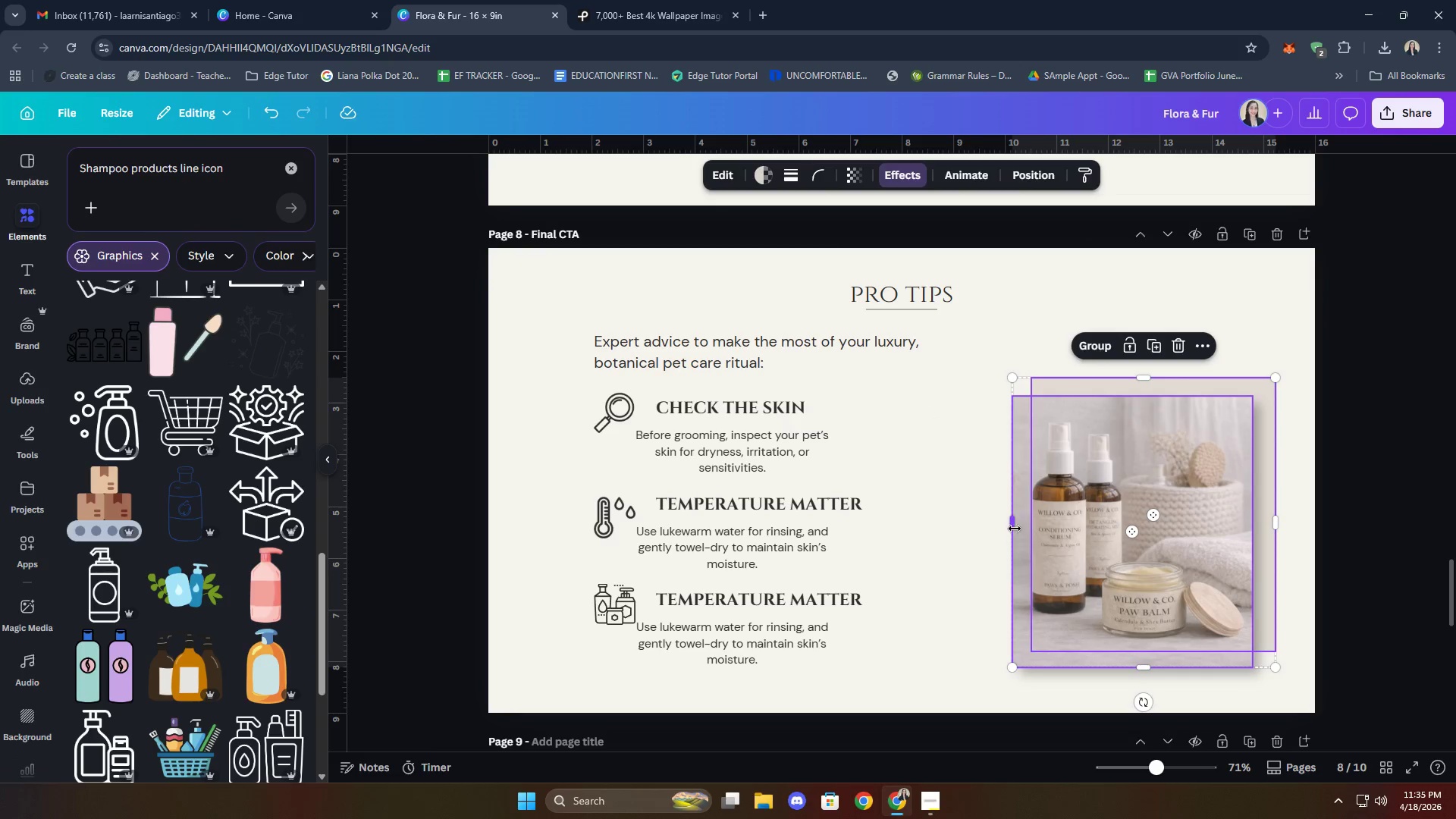 
left_click_drag(start_coordinate=[1015, 523], to_coordinate=[982, 519])
 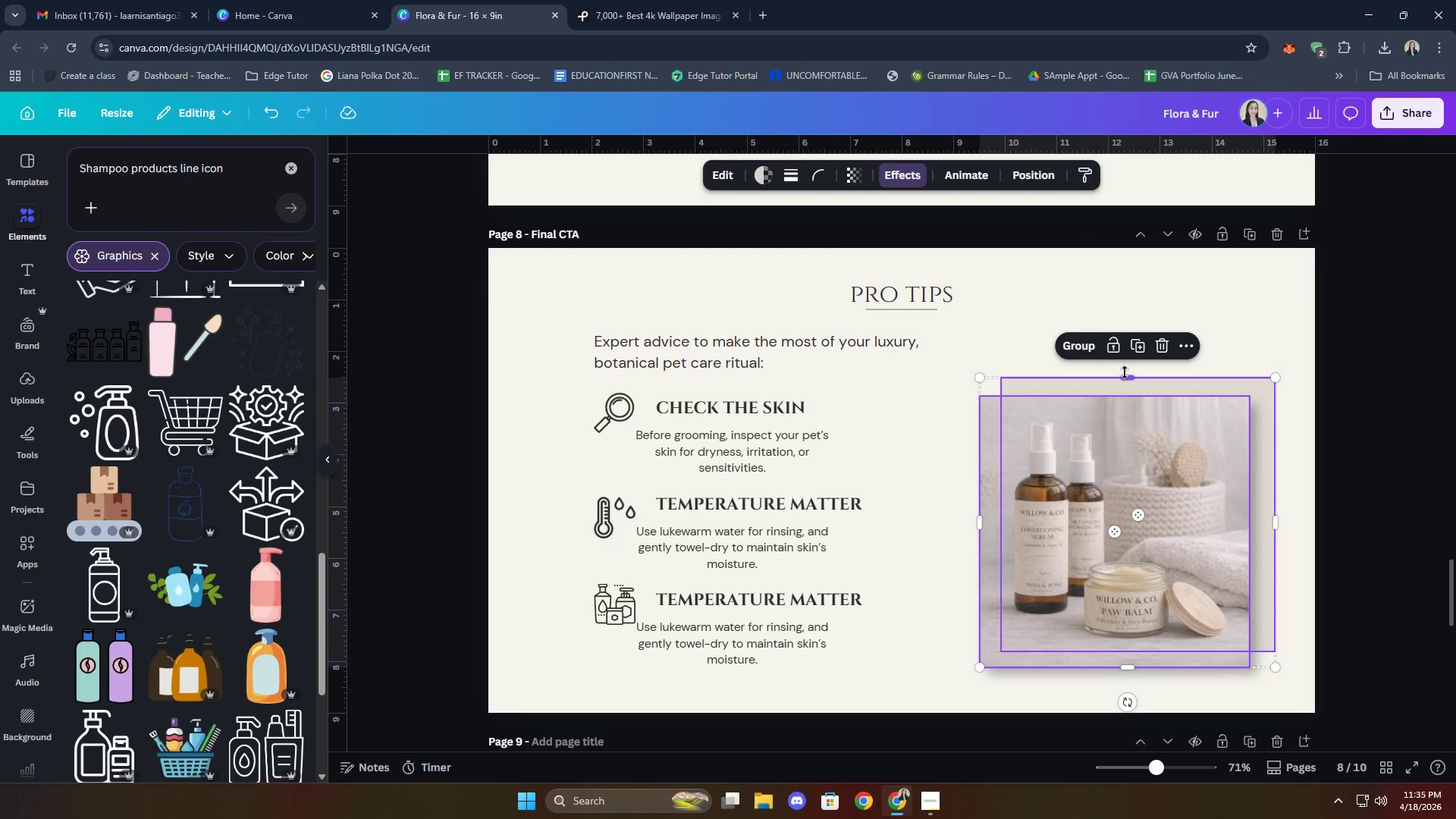 
left_click_drag(start_coordinate=[1127, 380], to_coordinate=[1127, 334])
 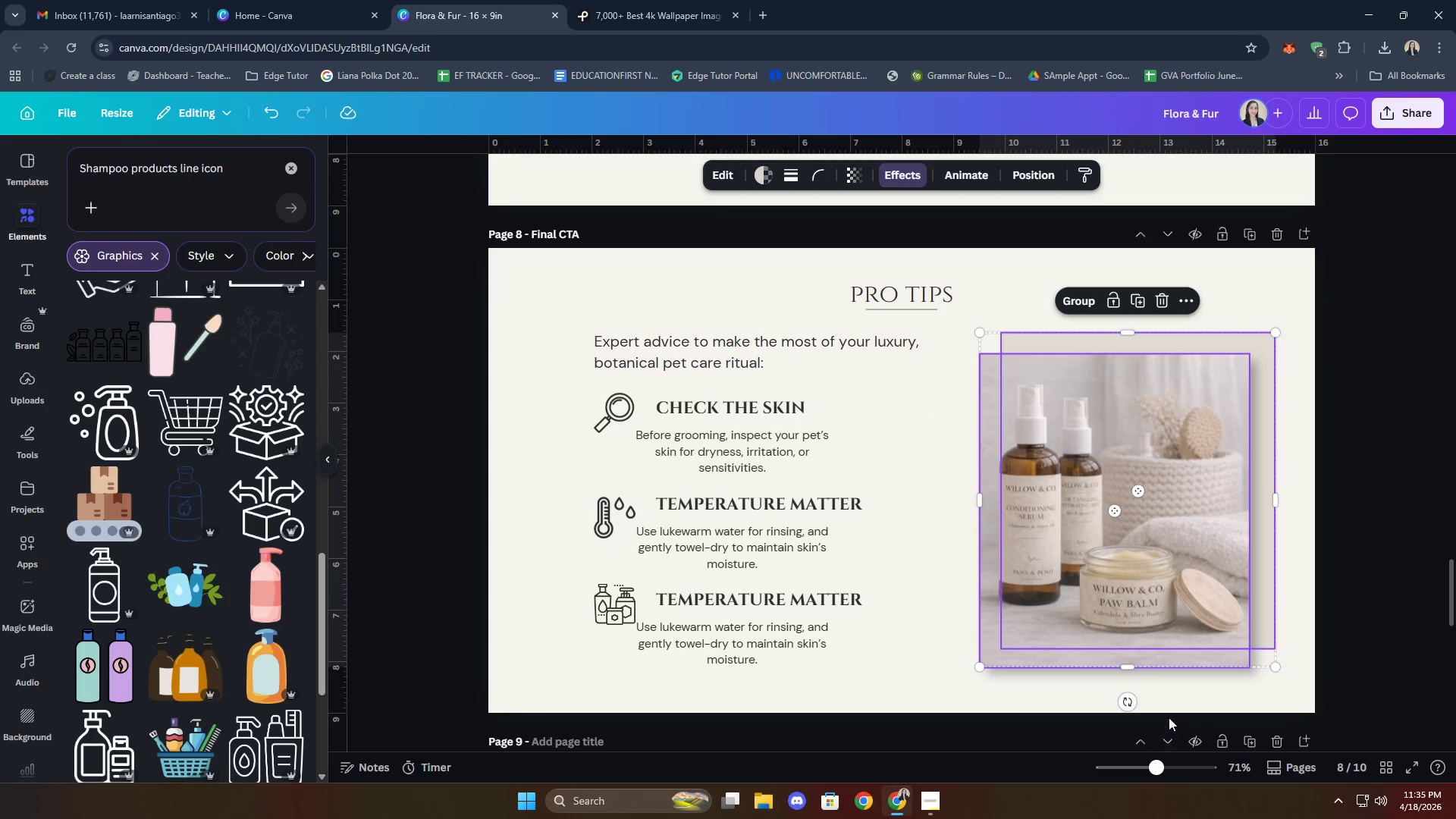 
left_click([1165, 695])
 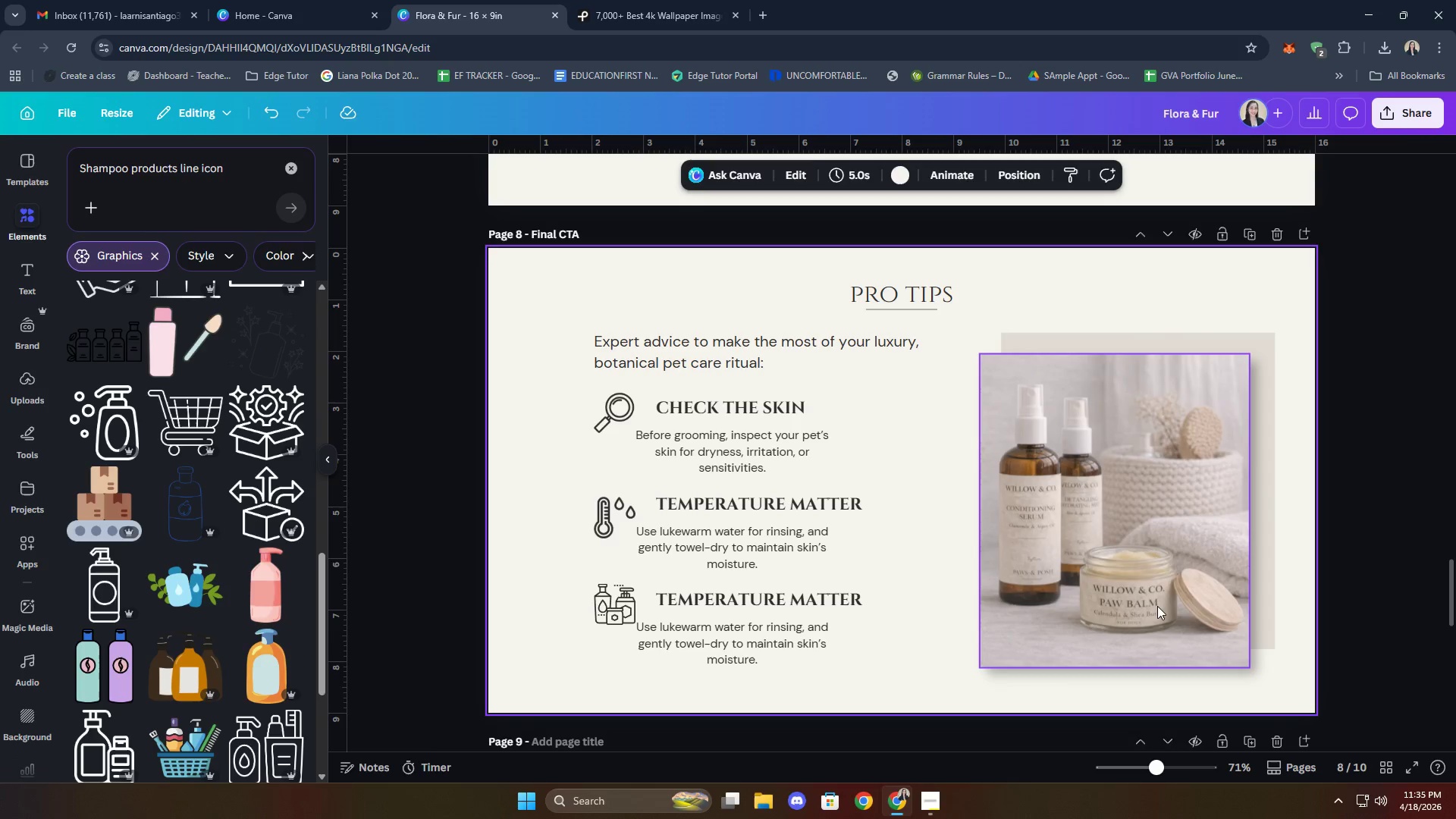 
double_click([1151, 582])
 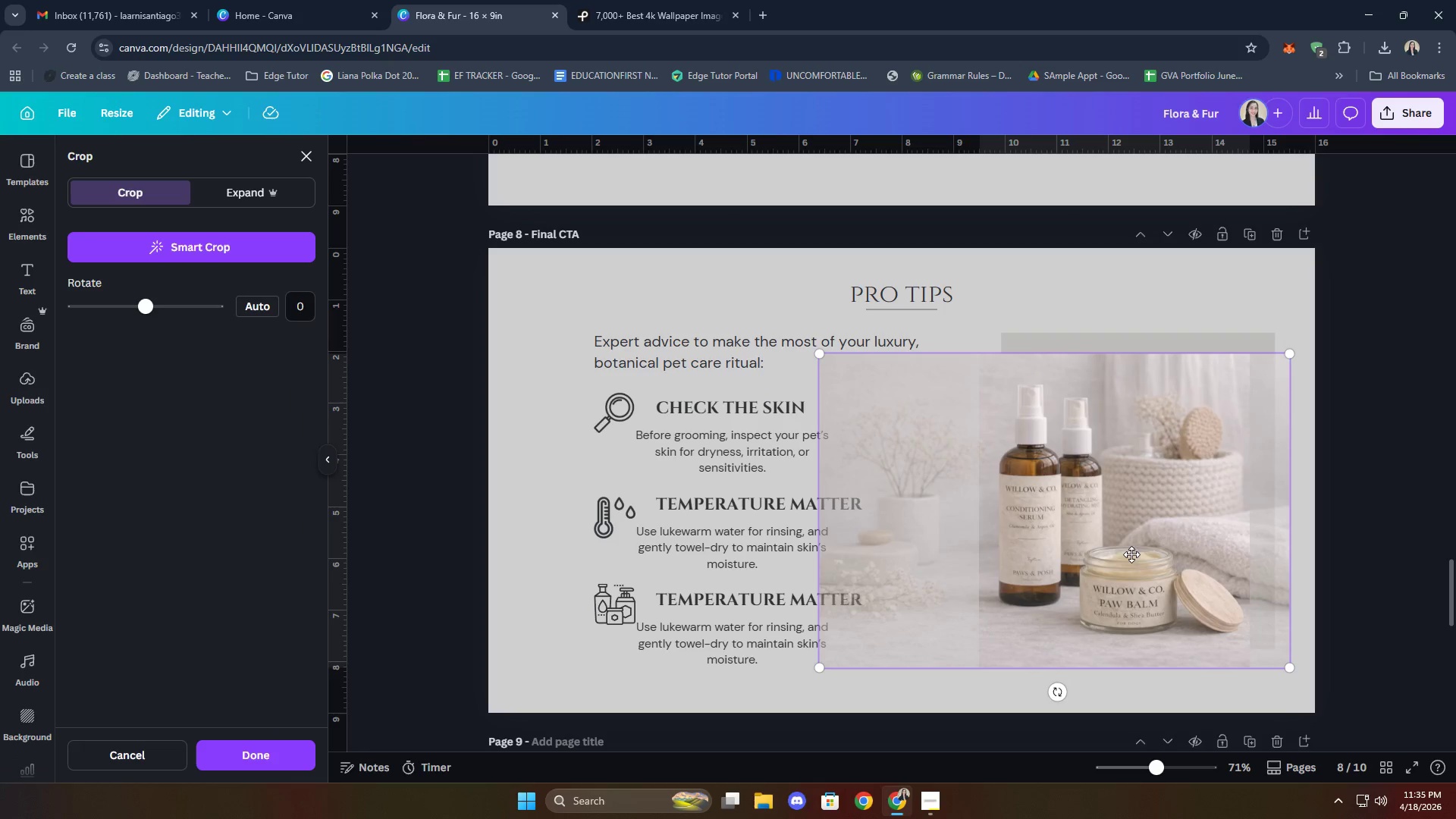 
left_click_drag(start_coordinate=[1129, 543], to_coordinate=[1128, 569])
 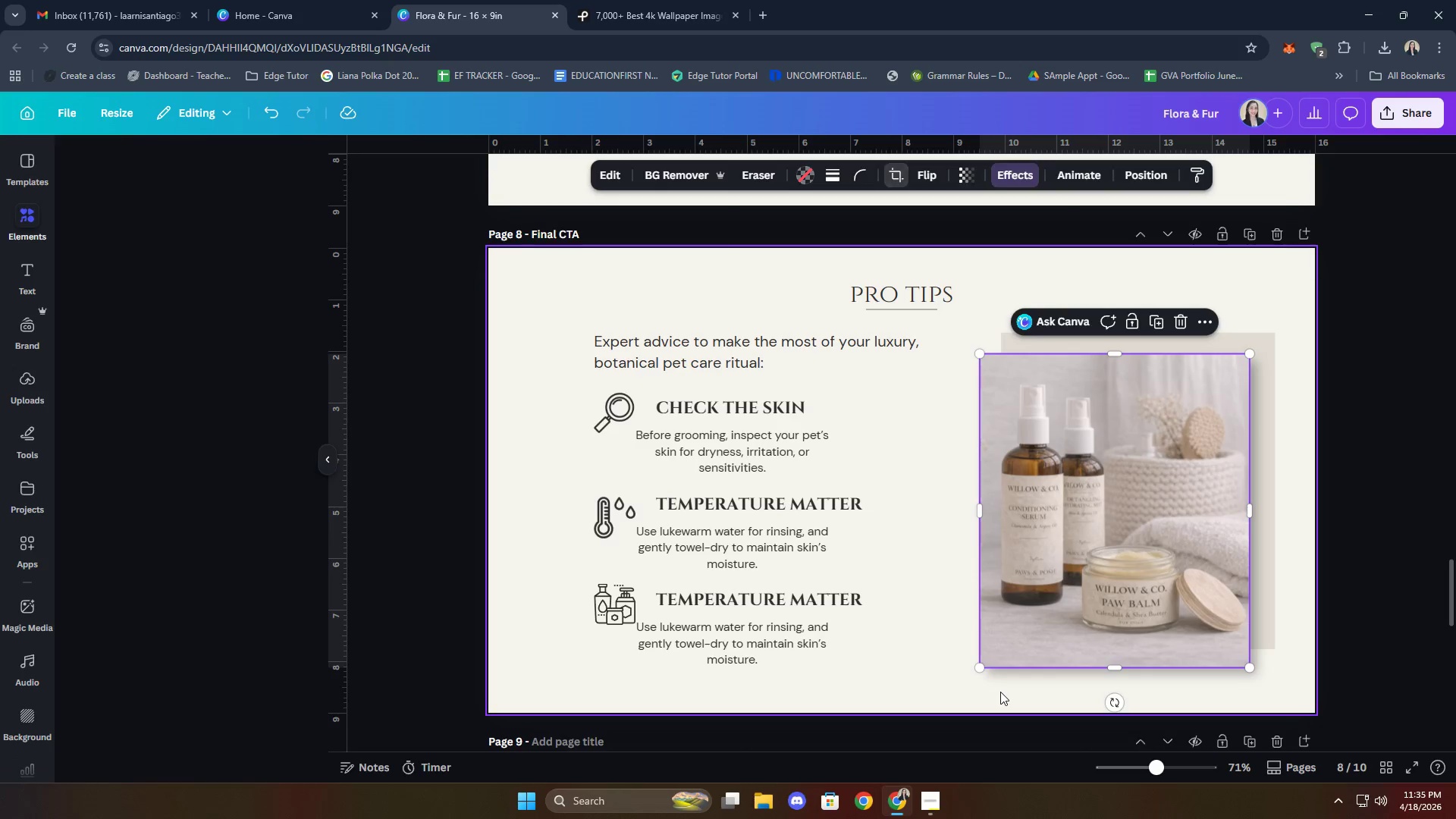 
double_click([1000, 691])
 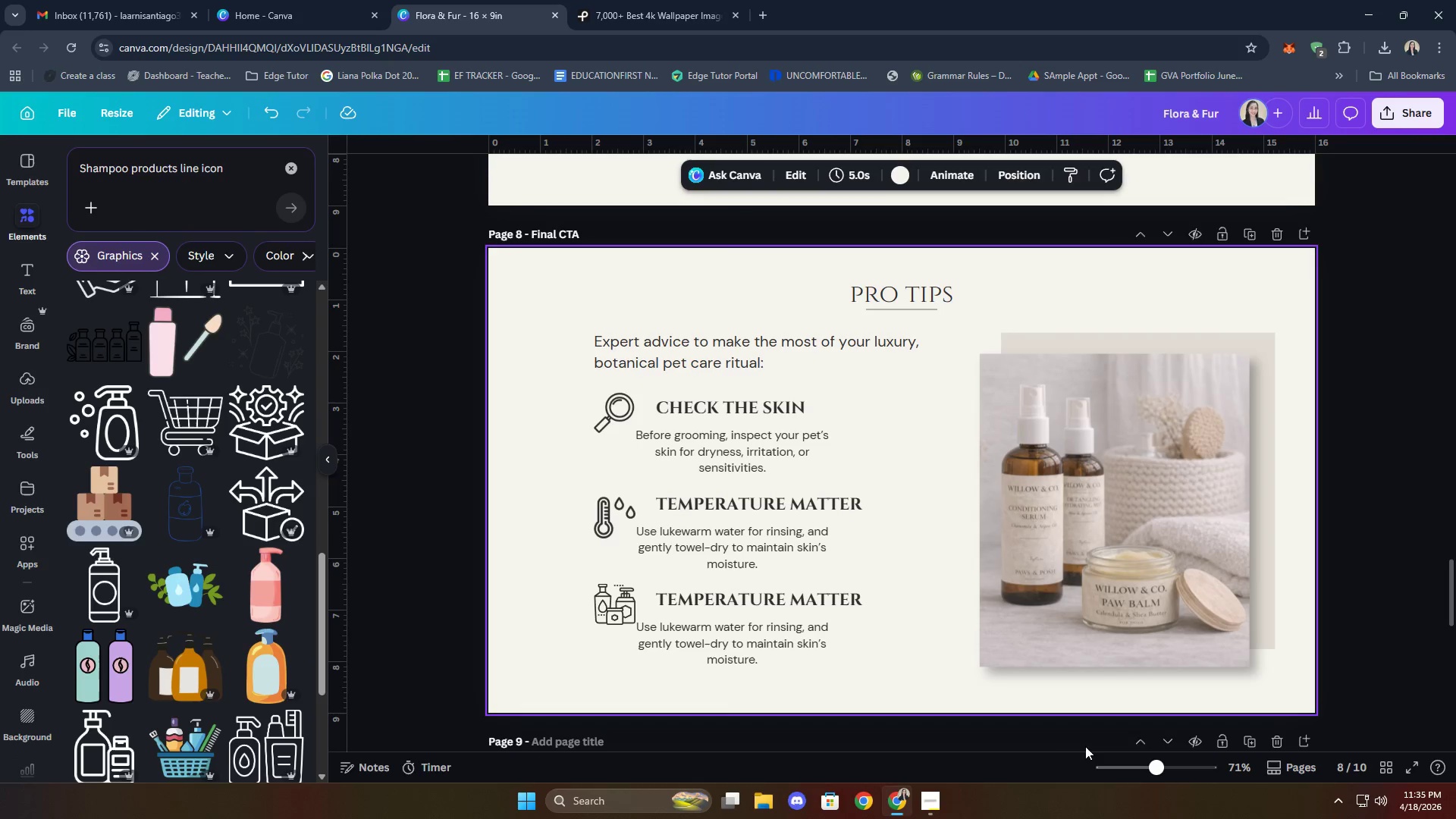 
left_click([1367, 493])
 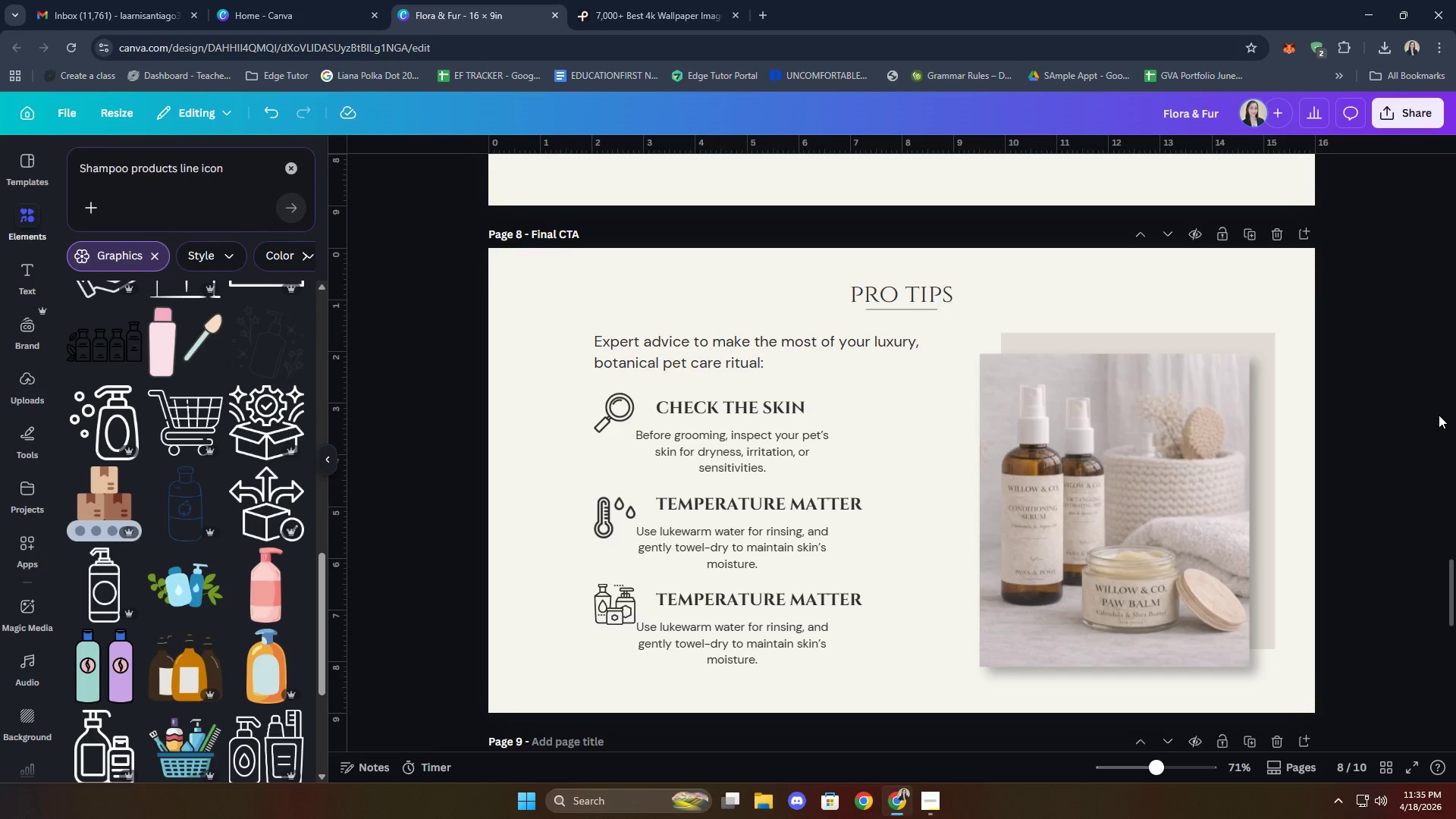 
scroll: coordinate [1439, 413], scroll_direction: down, amount: 1.0
 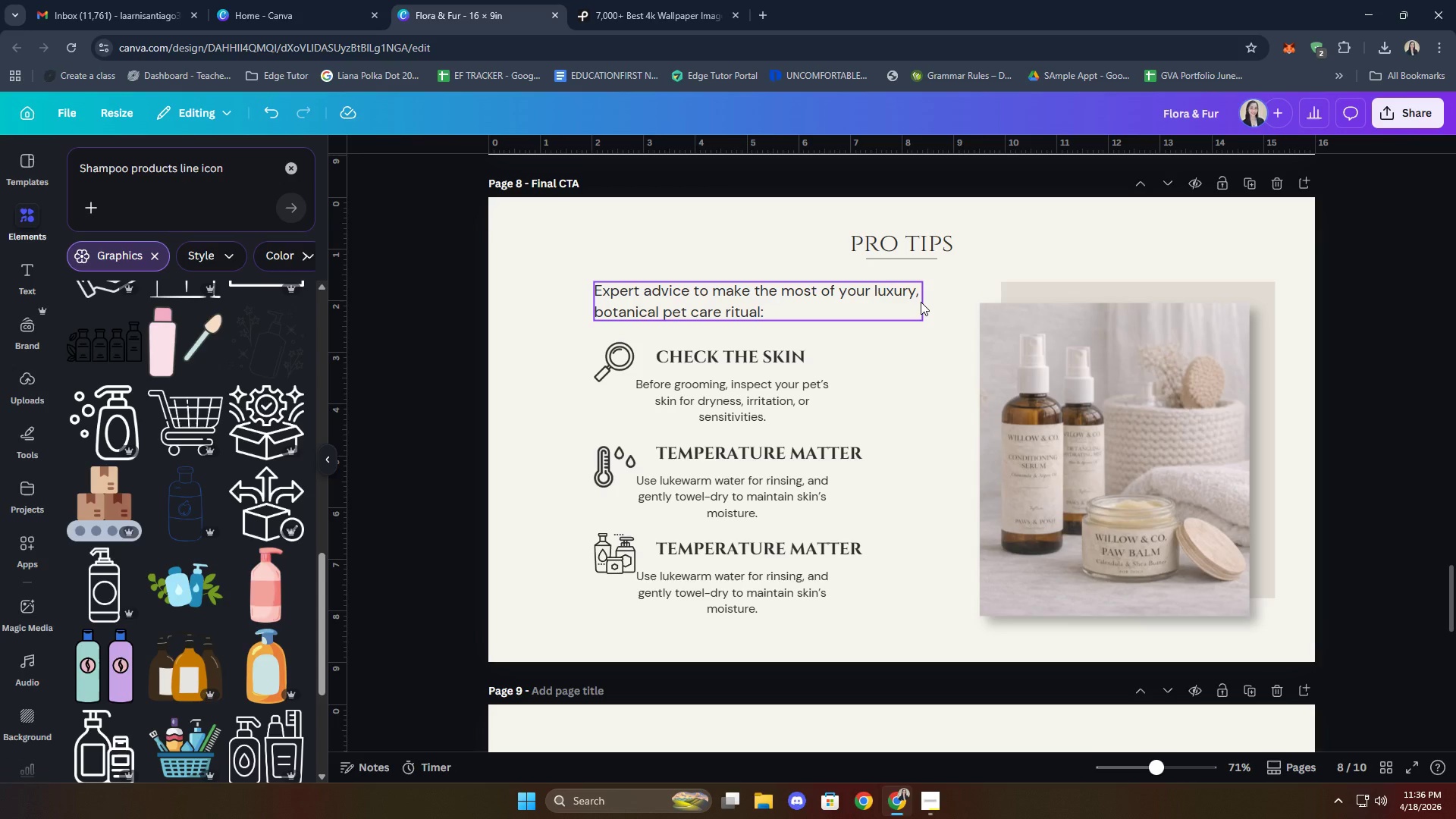 
wait(64.52)
 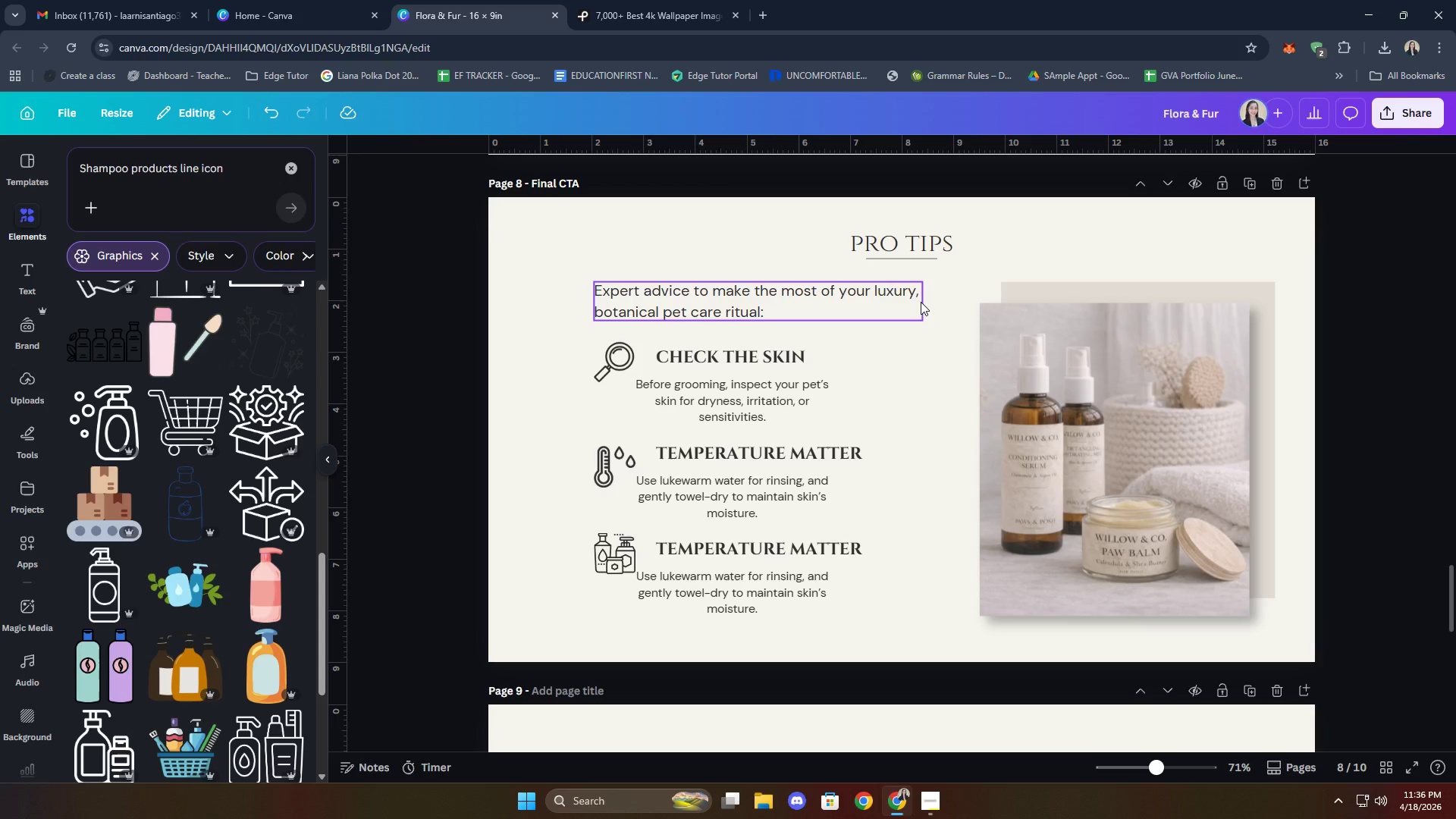 
double_click([780, 546])
 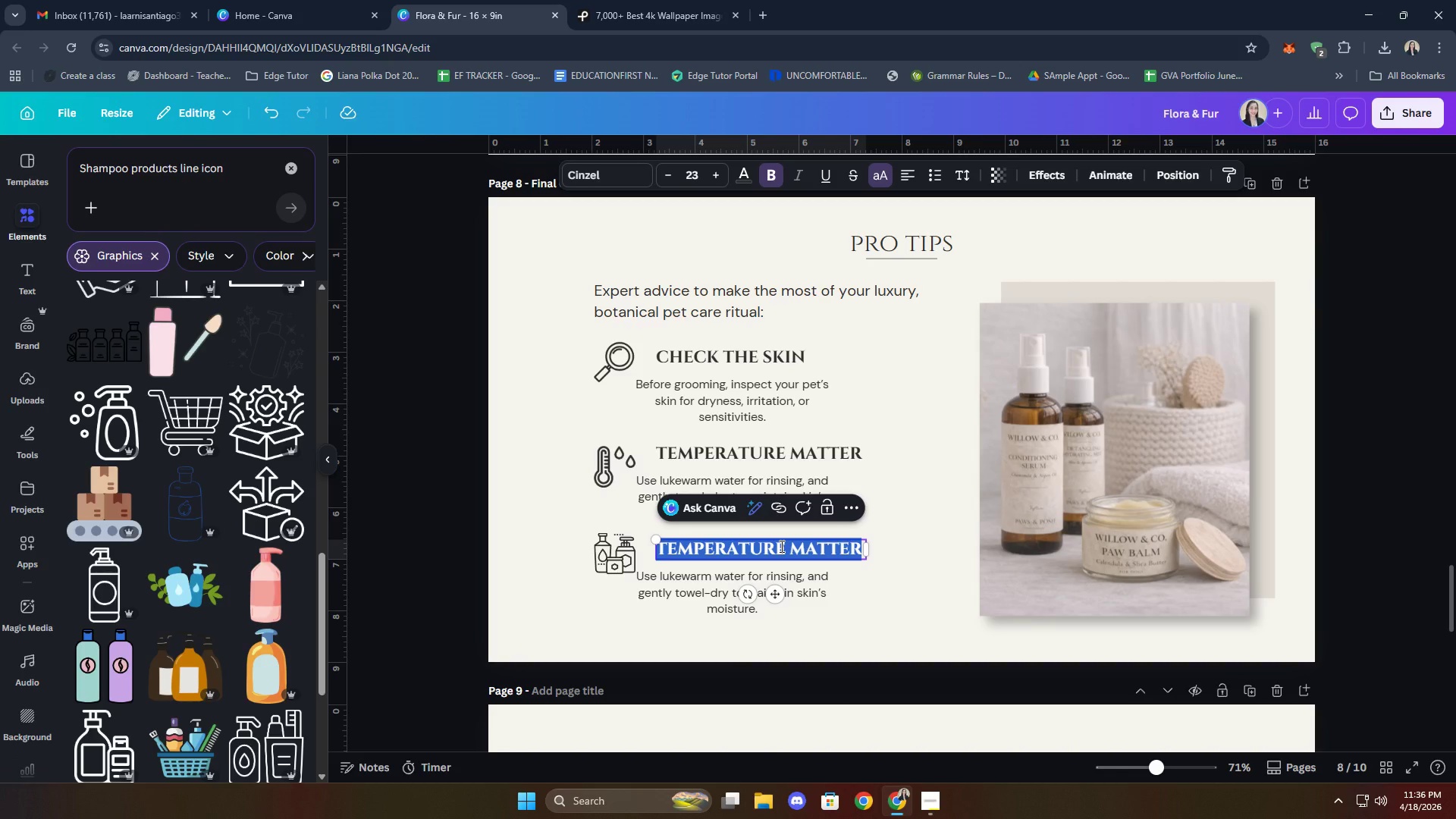 
type(store with care)
 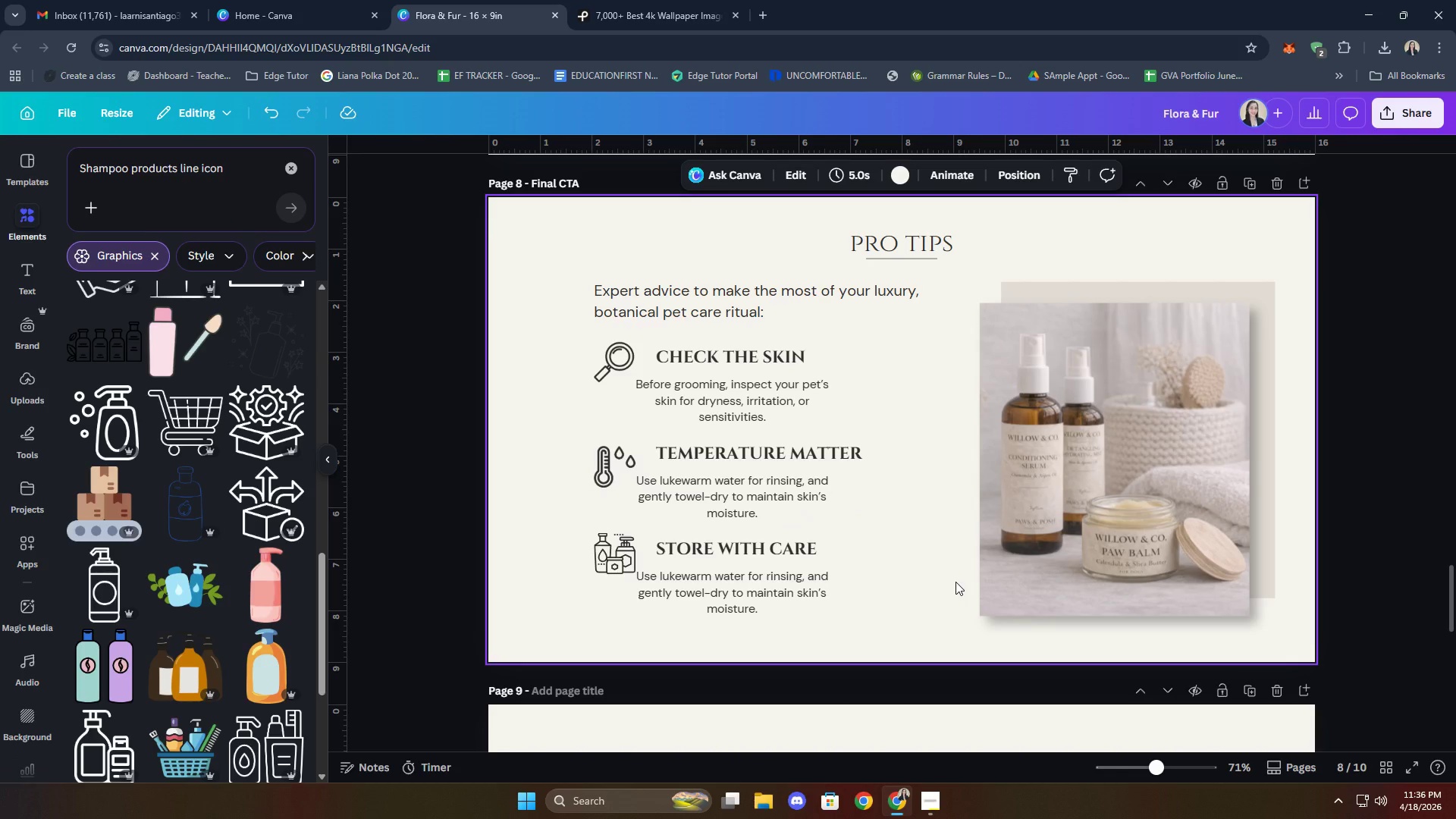 
wait(14.26)
 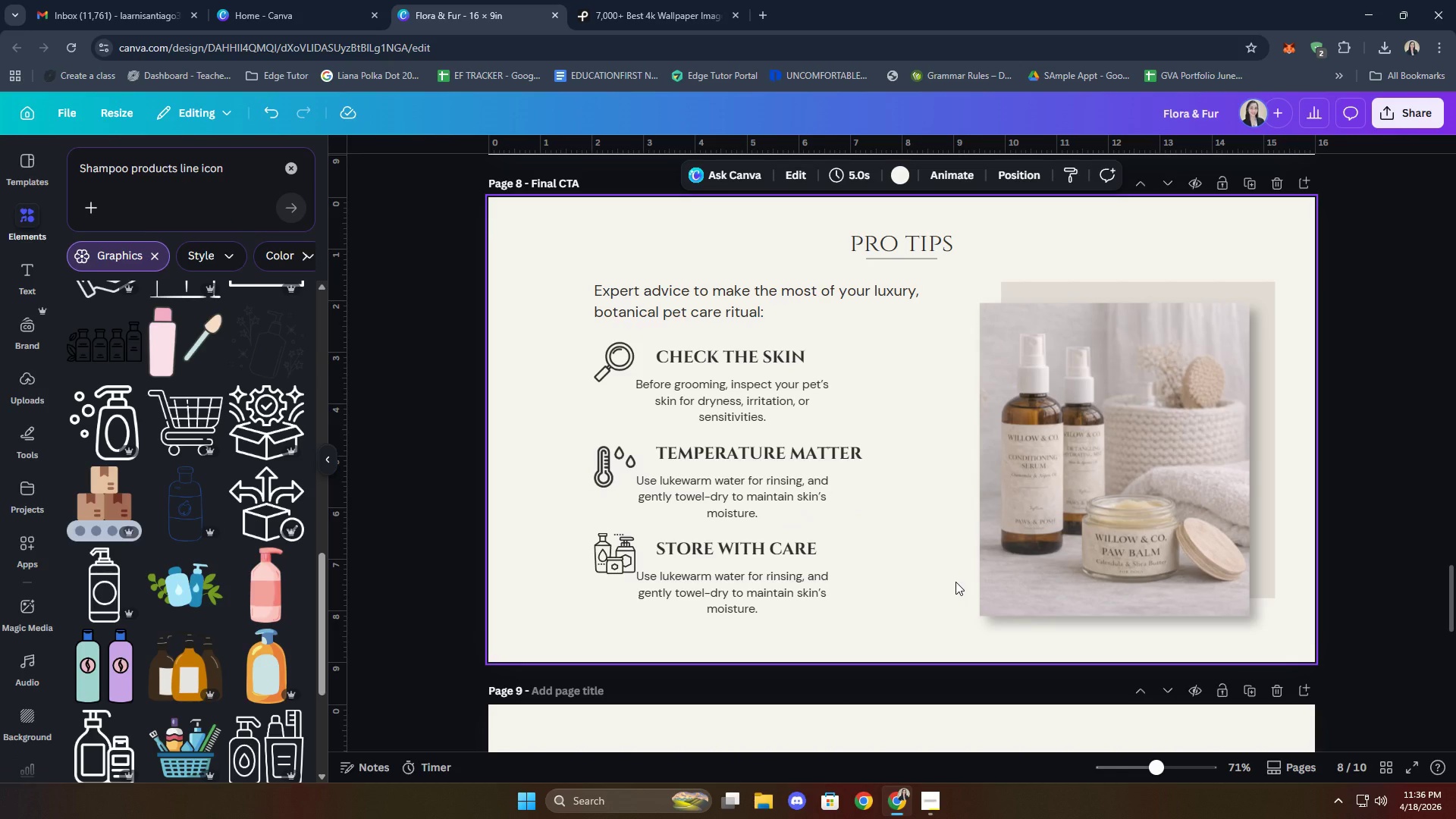 
scroll: coordinate [1400, 588], scroll_direction: down, amount: 2.0
 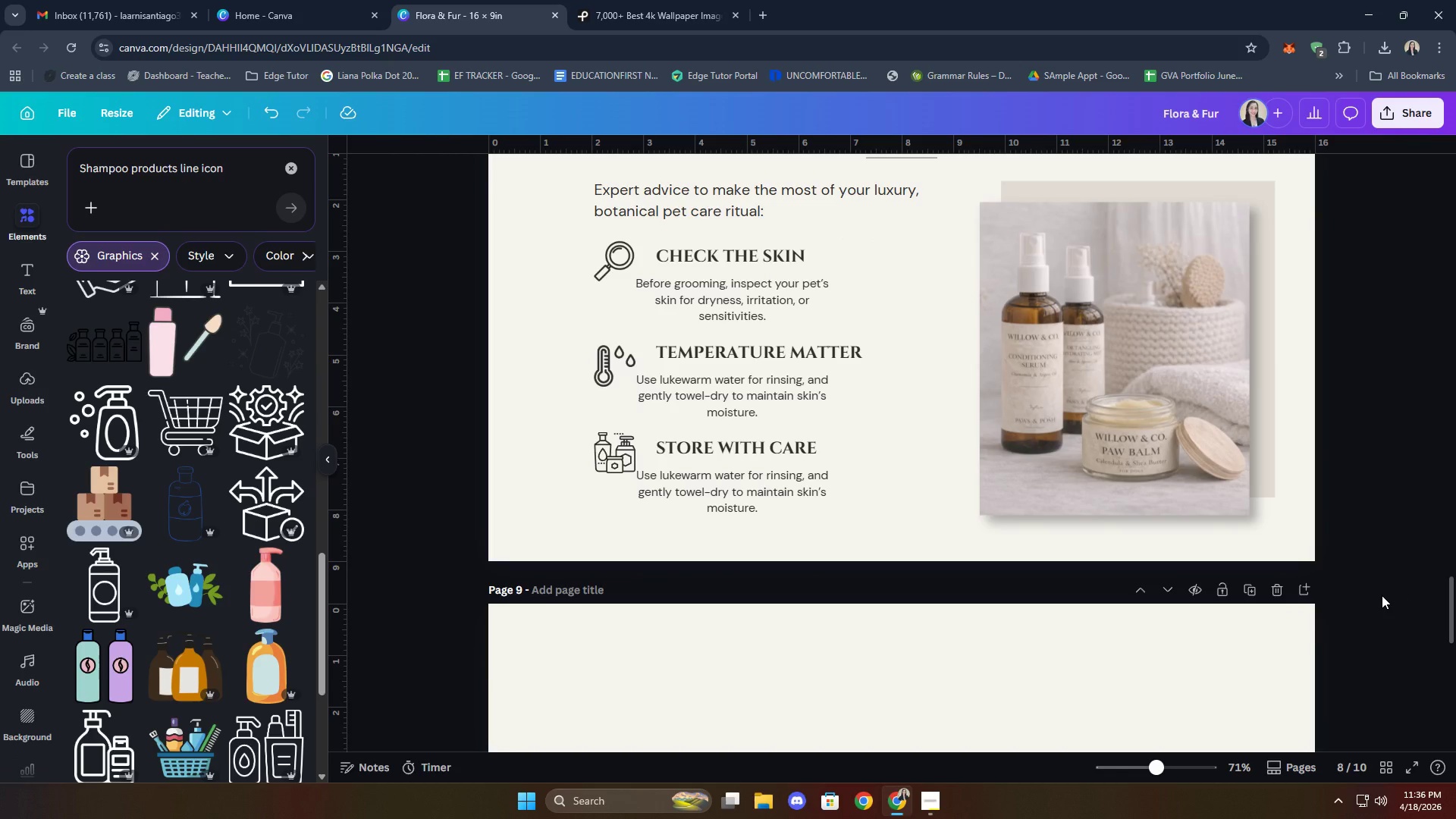 
scroll: coordinate [1414, 556], scroll_direction: up, amount: 2.0
 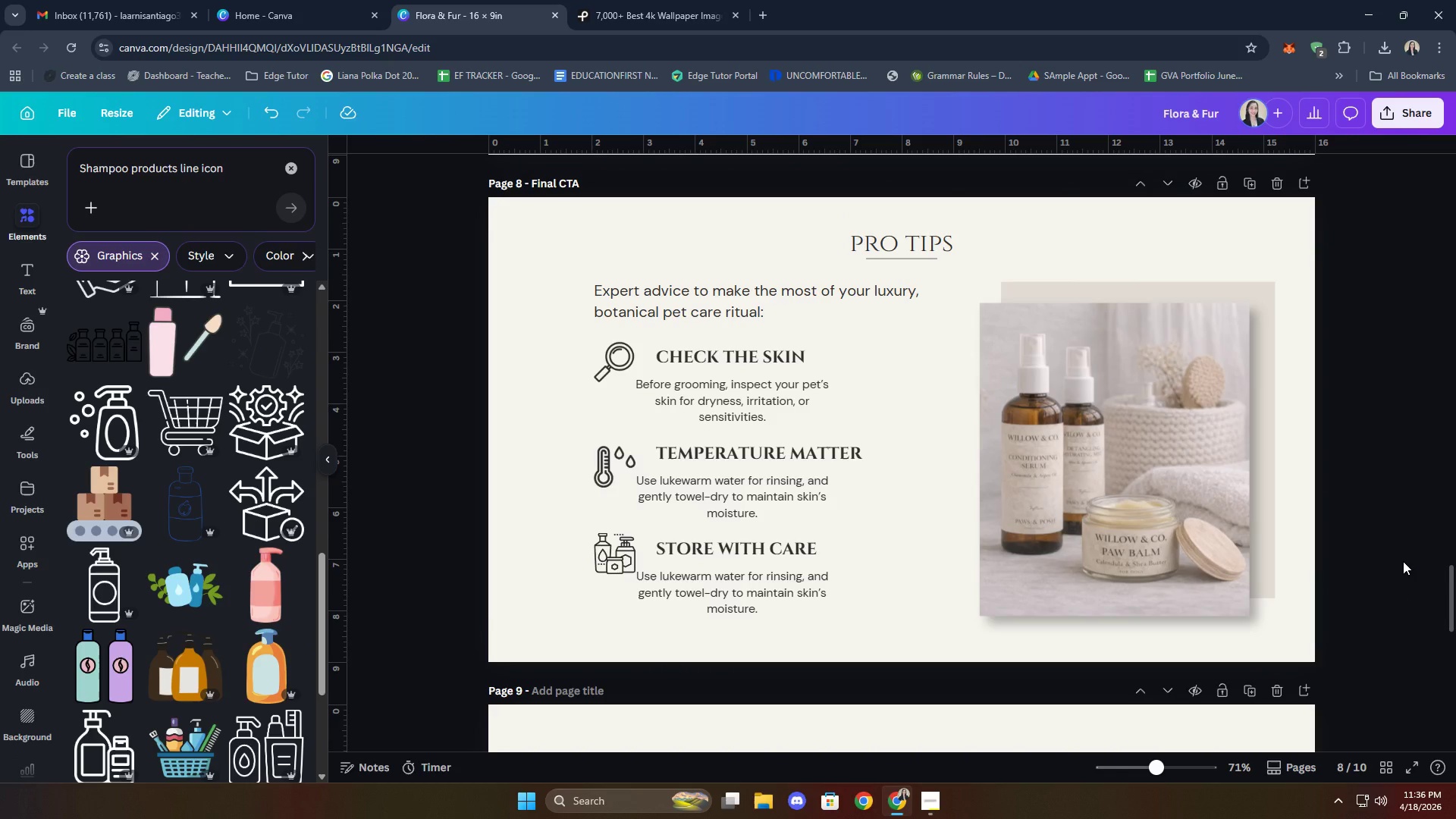 
wait(9.27)
 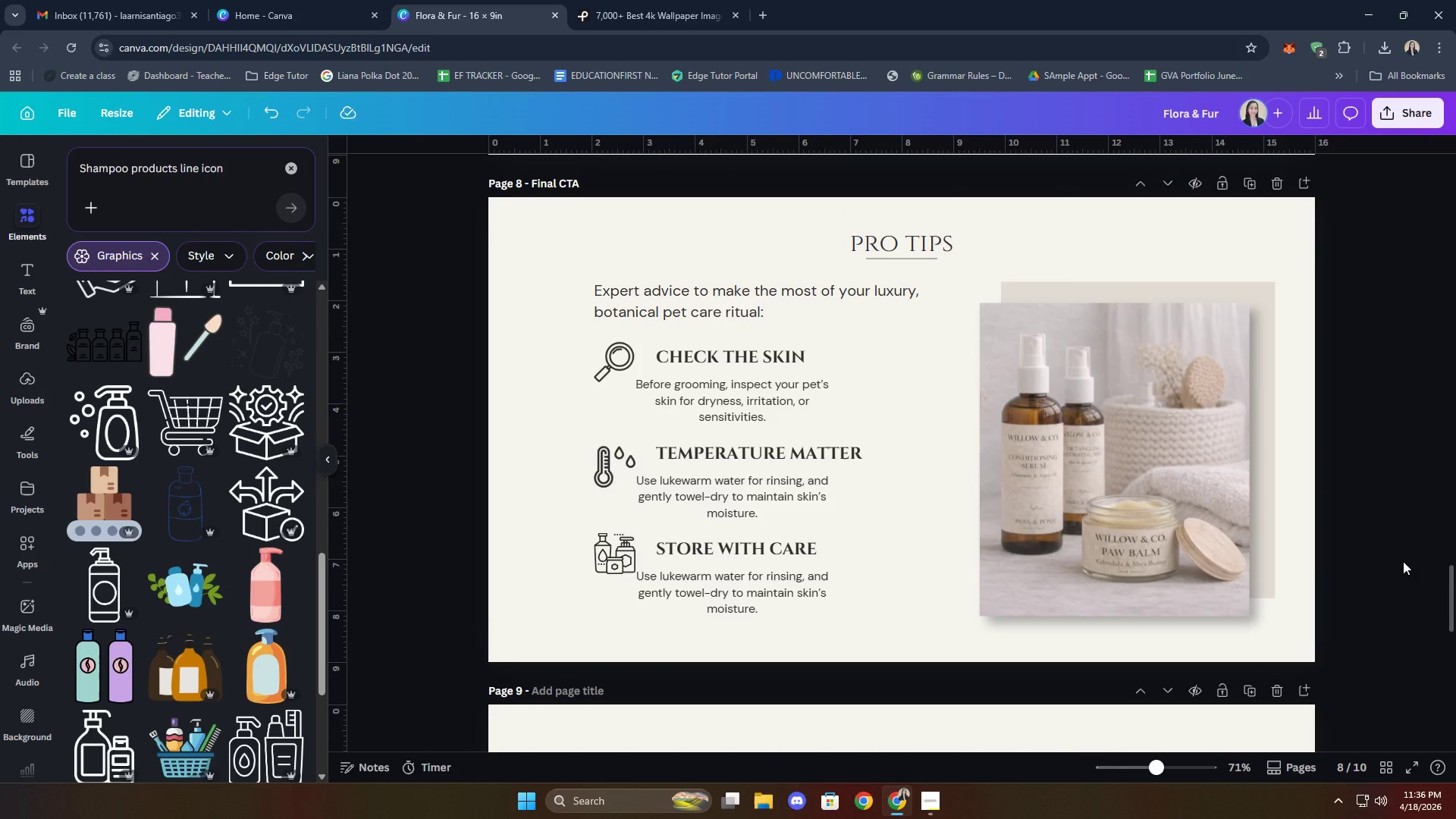 
double_click([739, 610])
 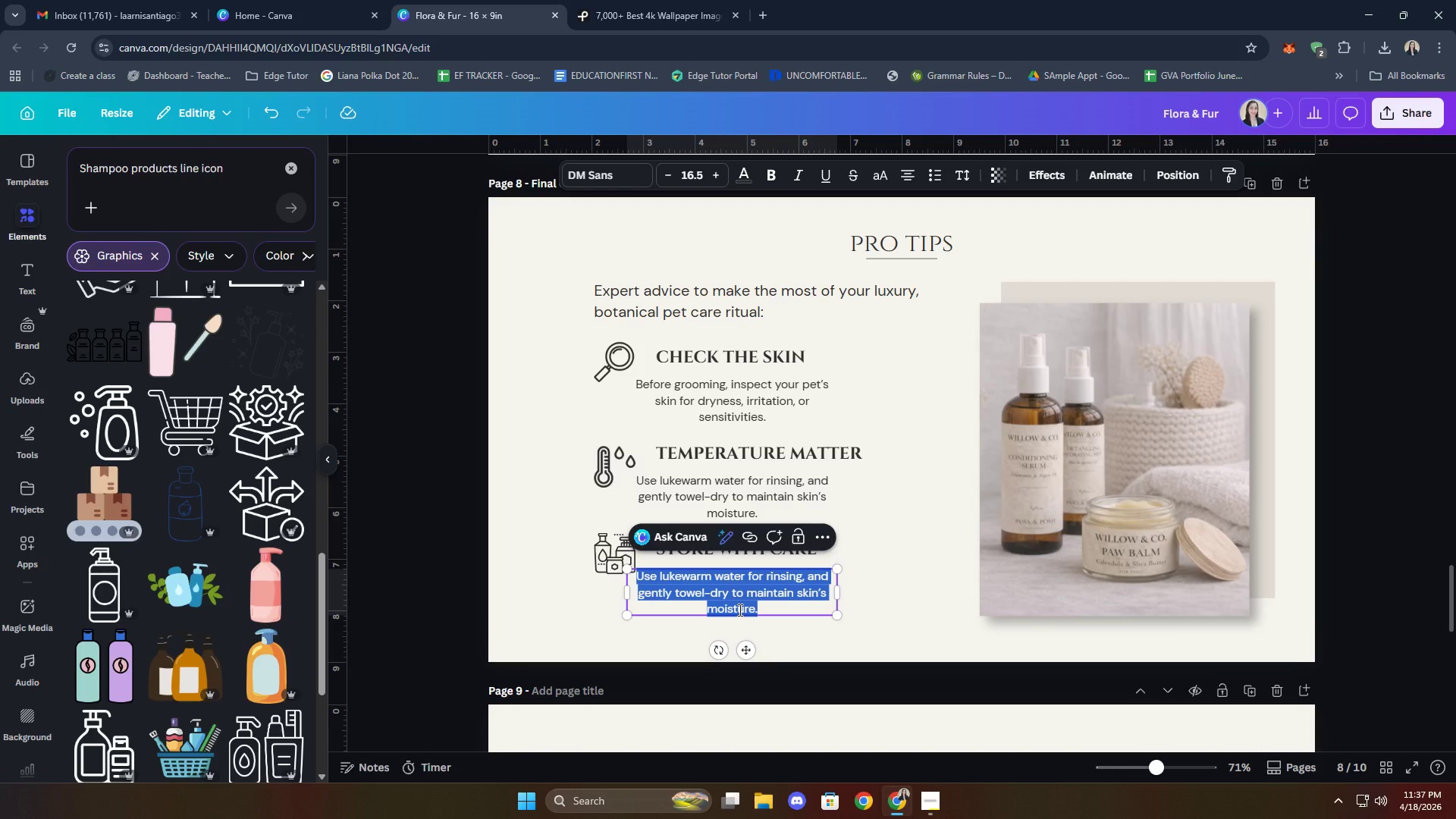 
wait(10.53)
 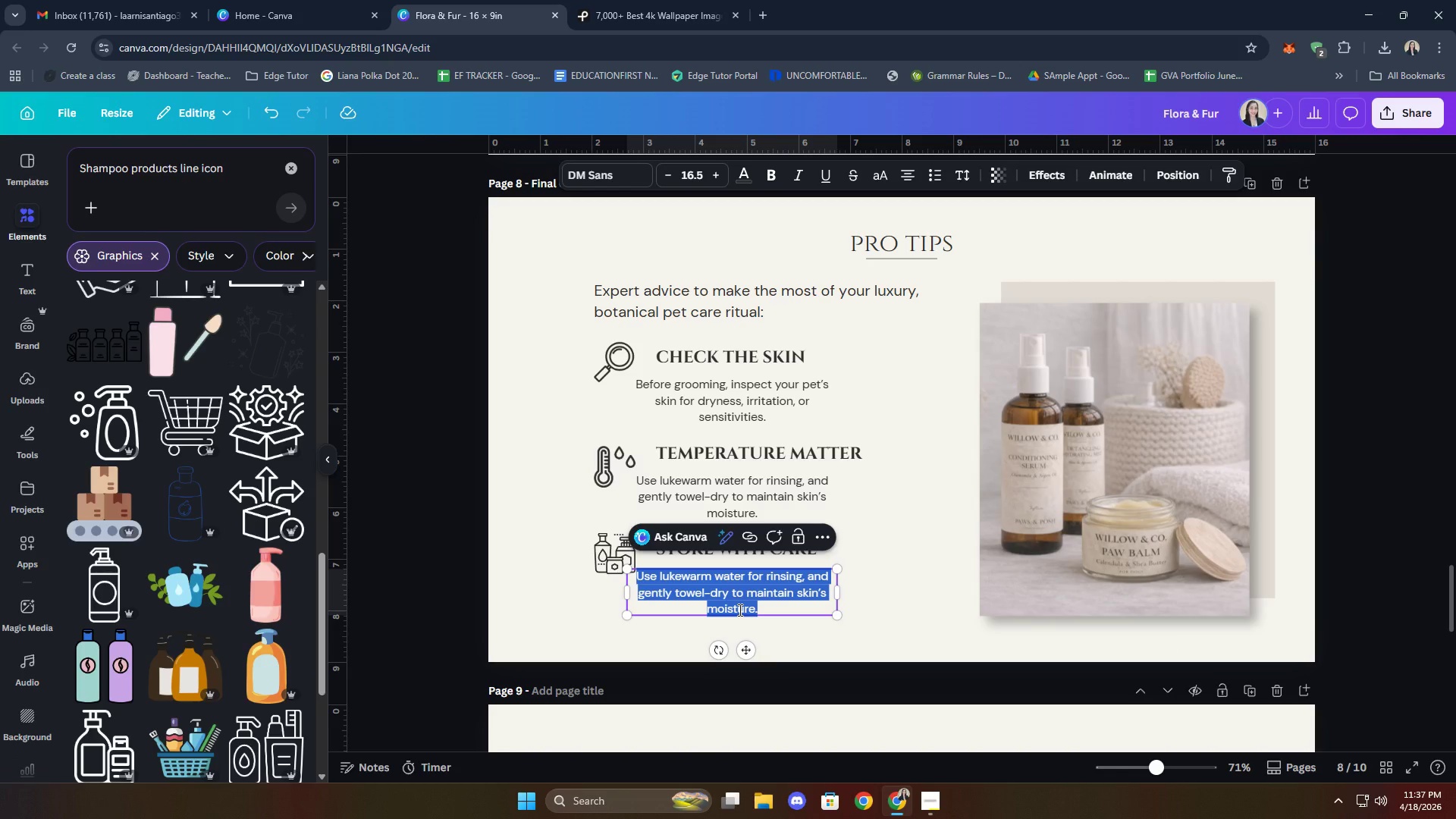 
double_click([755, 612])
 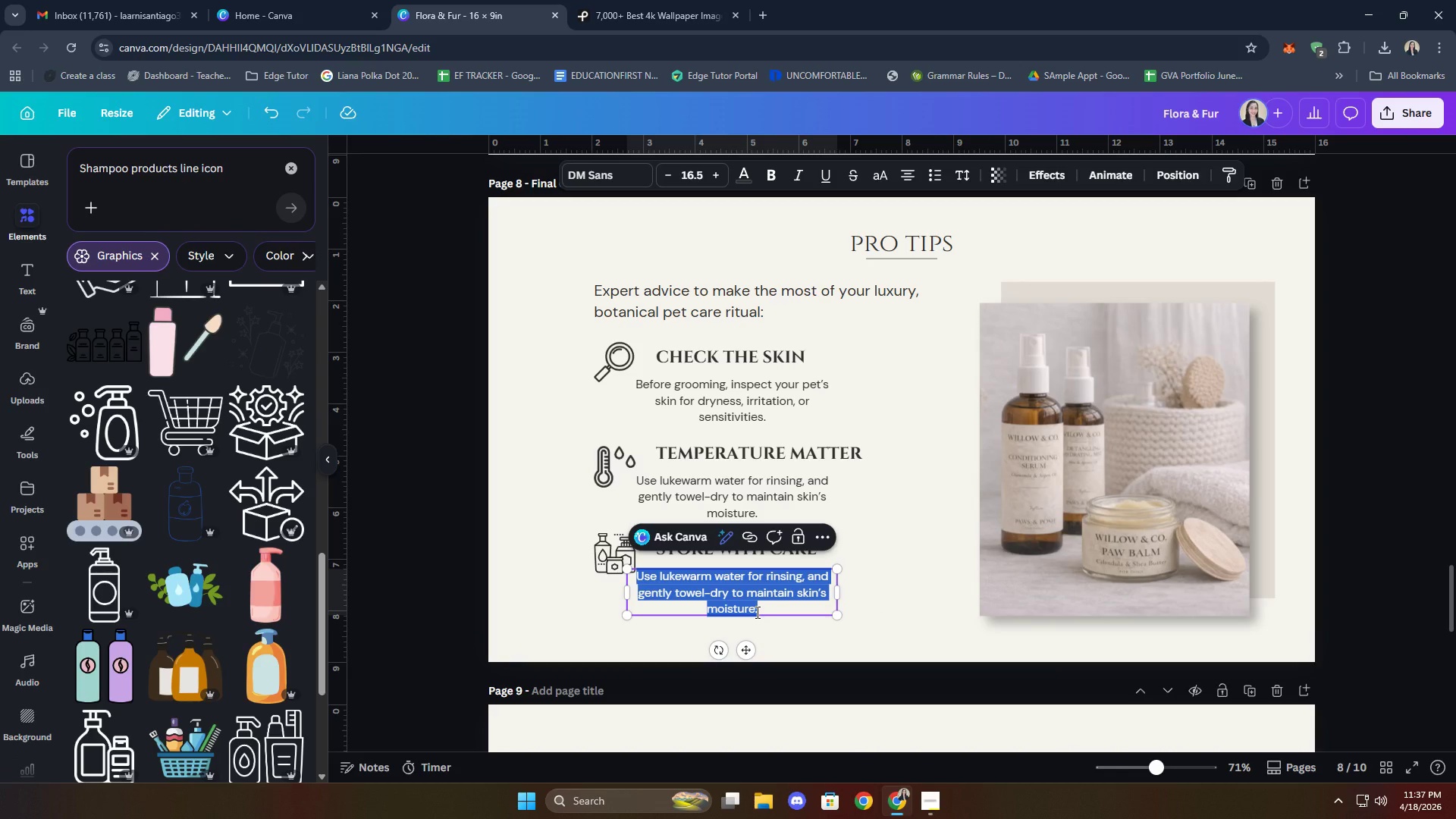 
type(Keep prodducts in a cool, dery)
key(Backspace)
key(Backspace)
key(Backspace)
type(ry place away from direct sunlf)
key(Backspace)
type(ight to r)
key(Backspace)
type(pressure their potency.)
 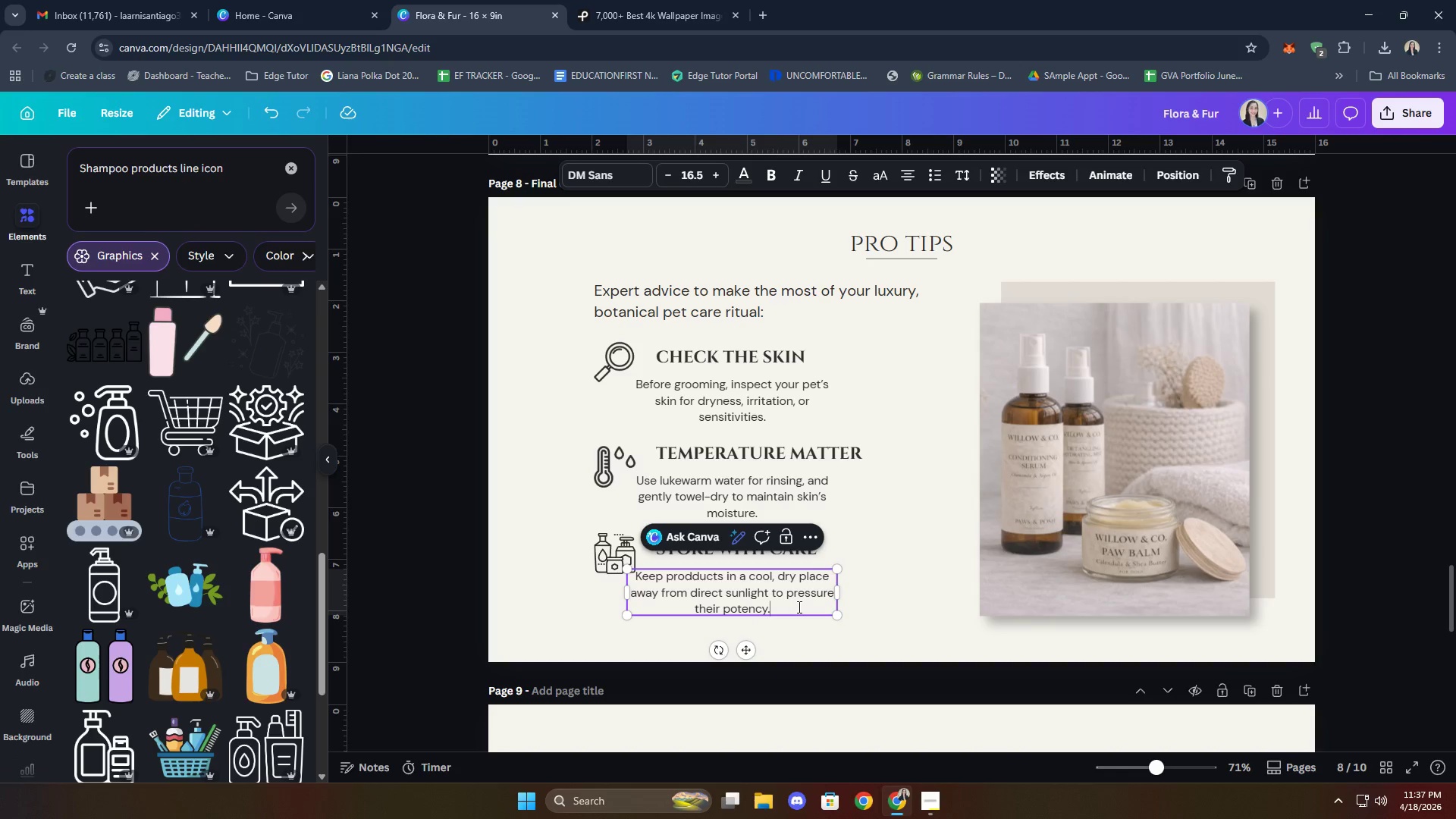 
left_click([950, 535])
 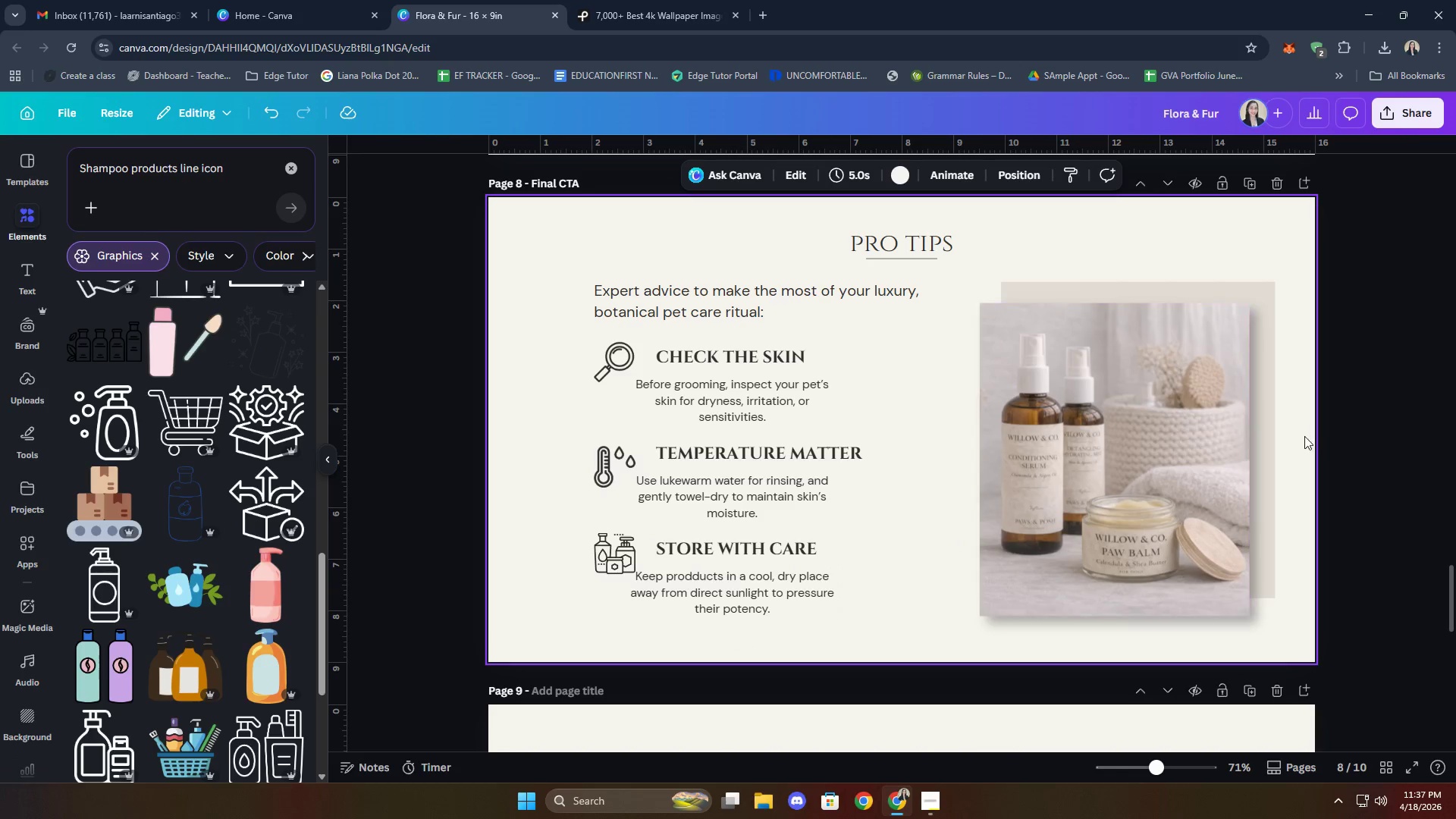 
left_click([1357, 432])
 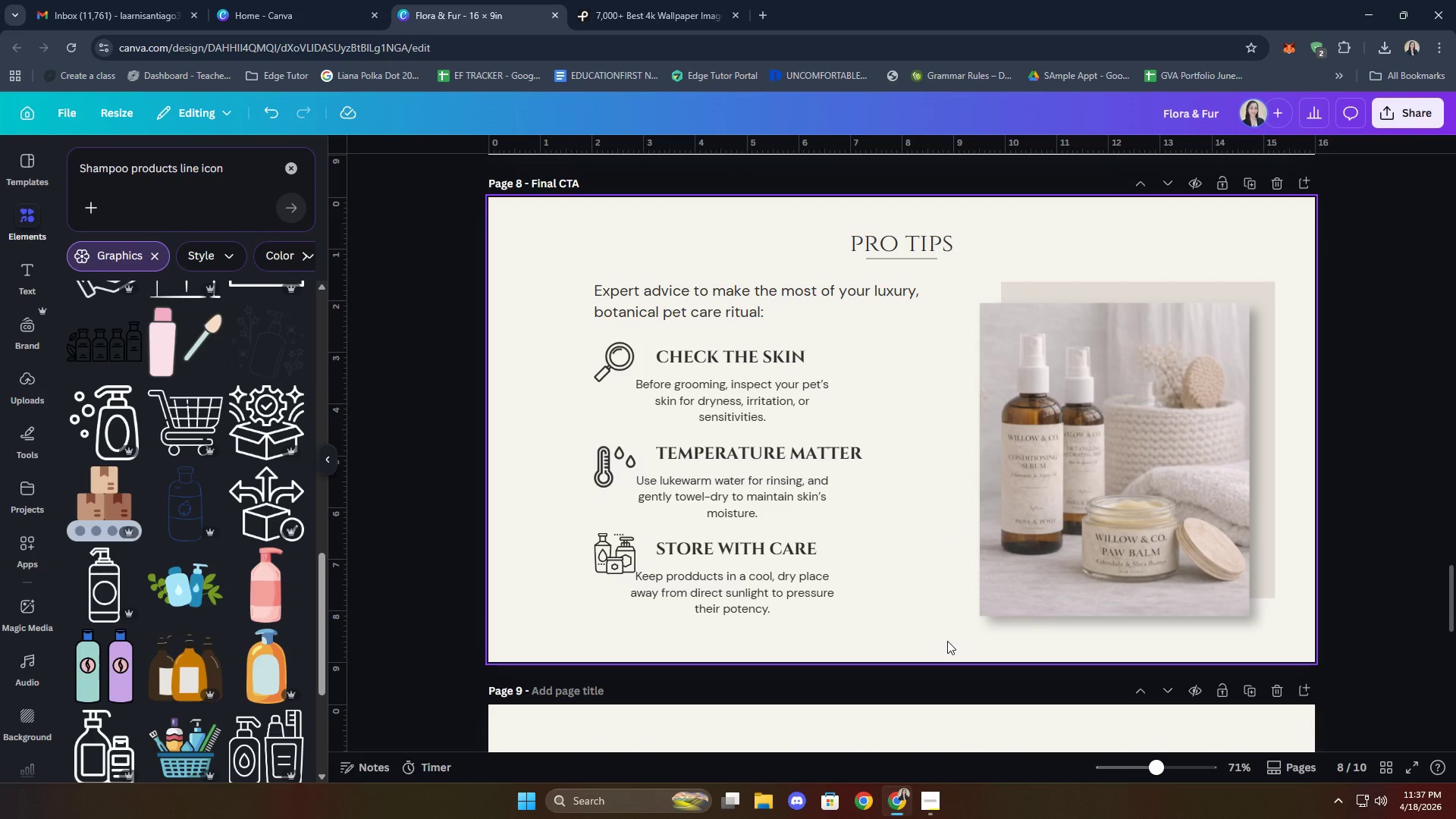 
left_click([742, 607])
 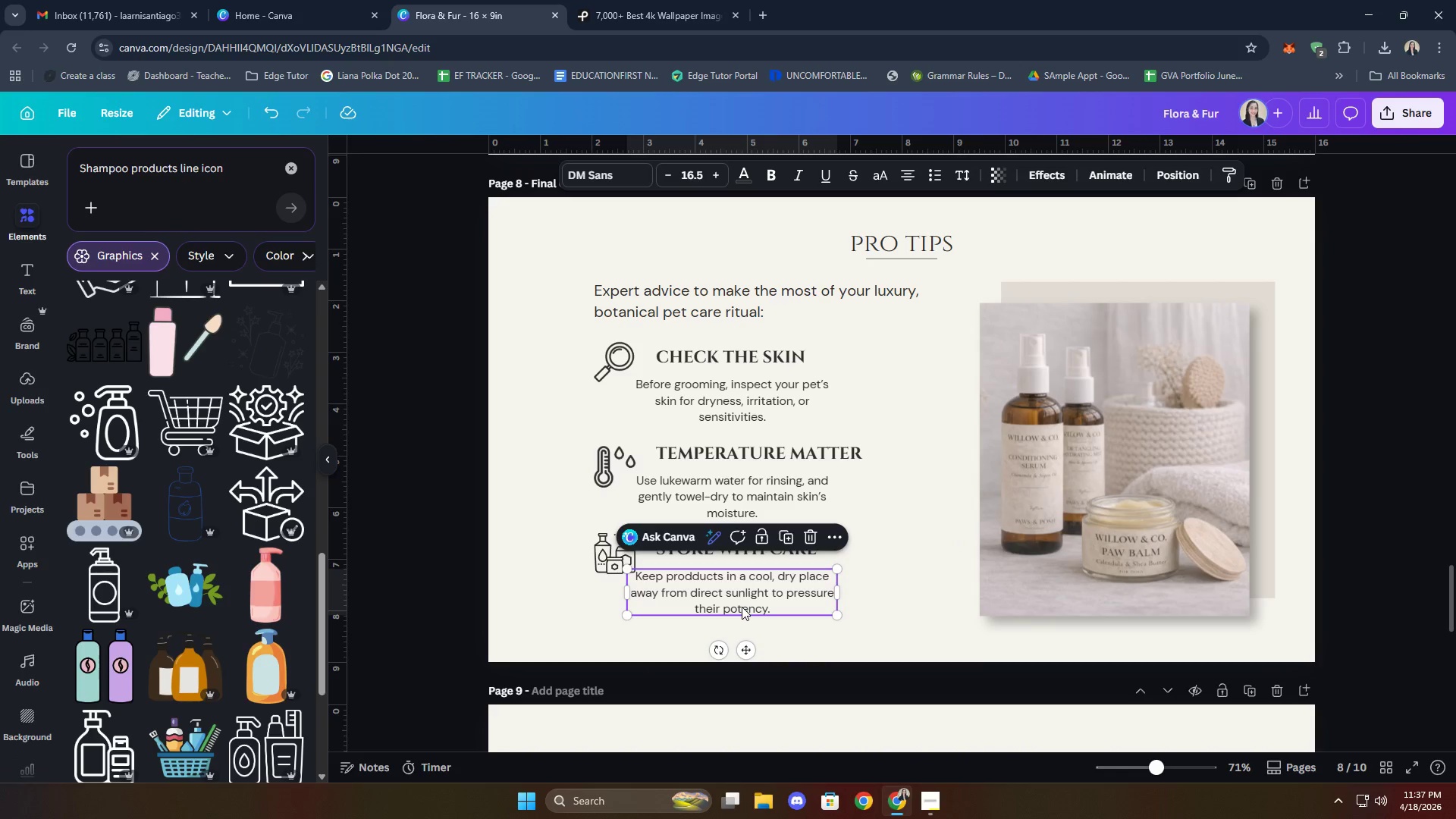 
hold_key(key=ShiftLeft, duration=1.66)
left_click([717, 493])
 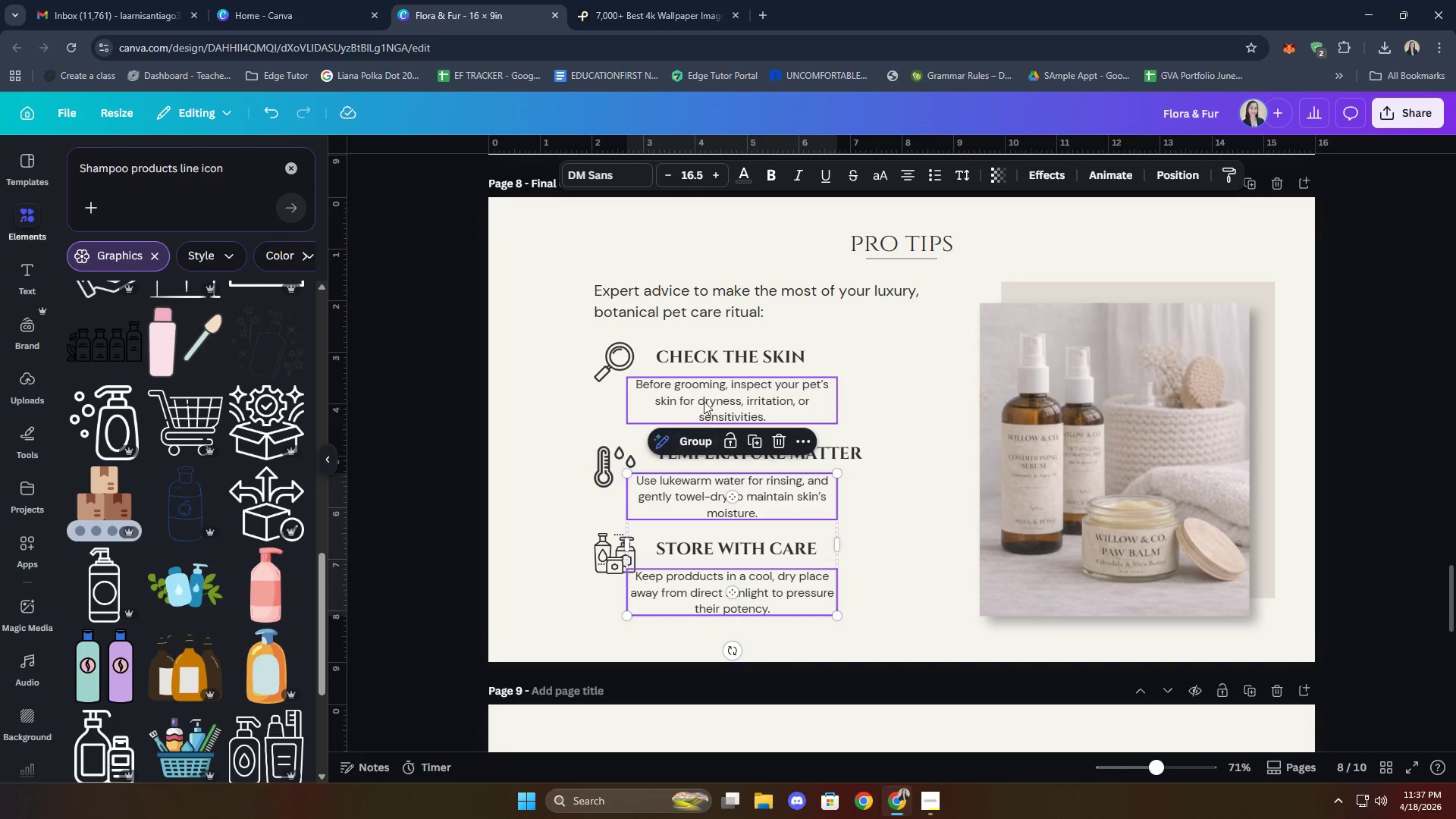 
left_click([705, 397])
 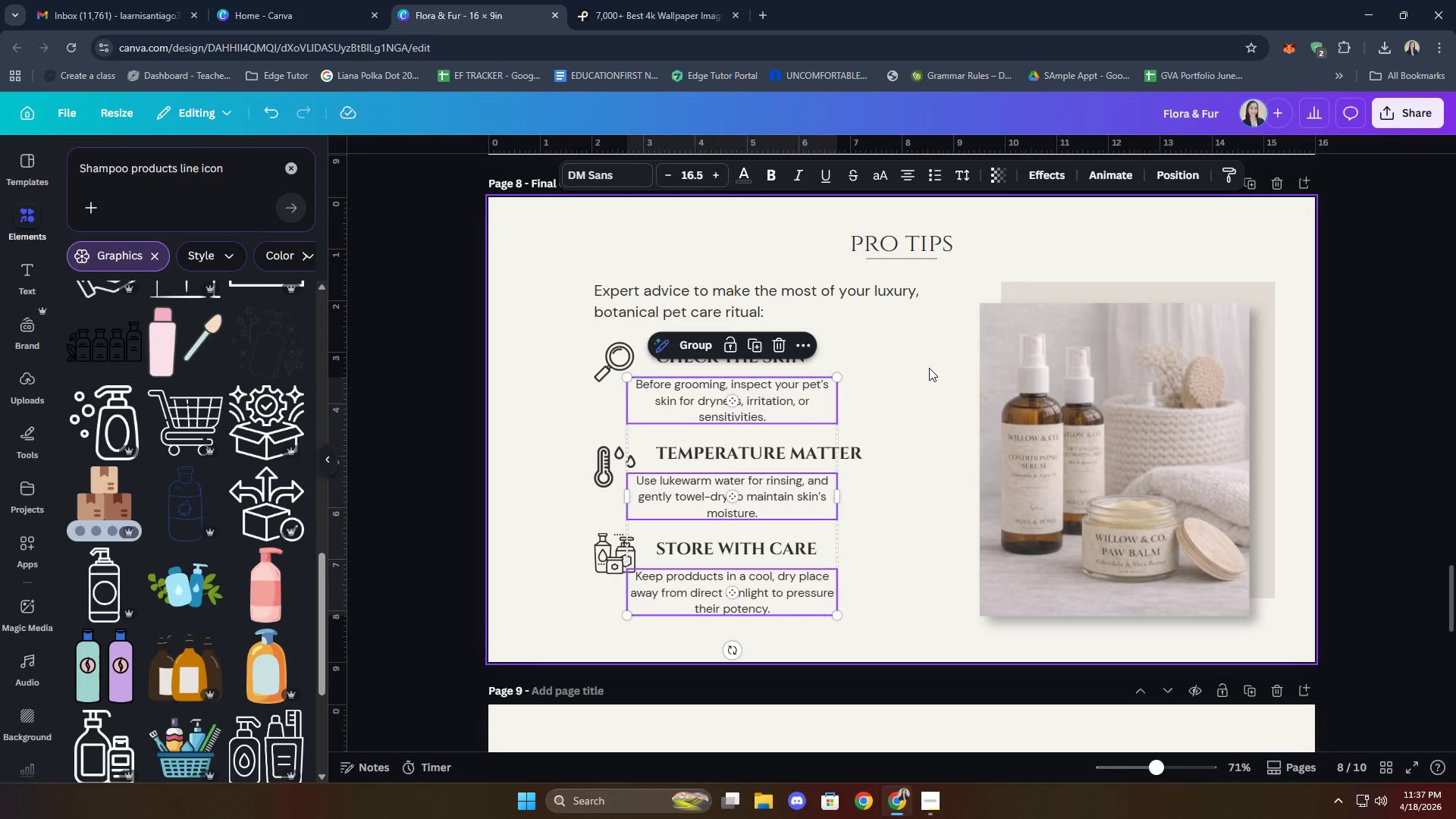 
key(ArrowRight)
 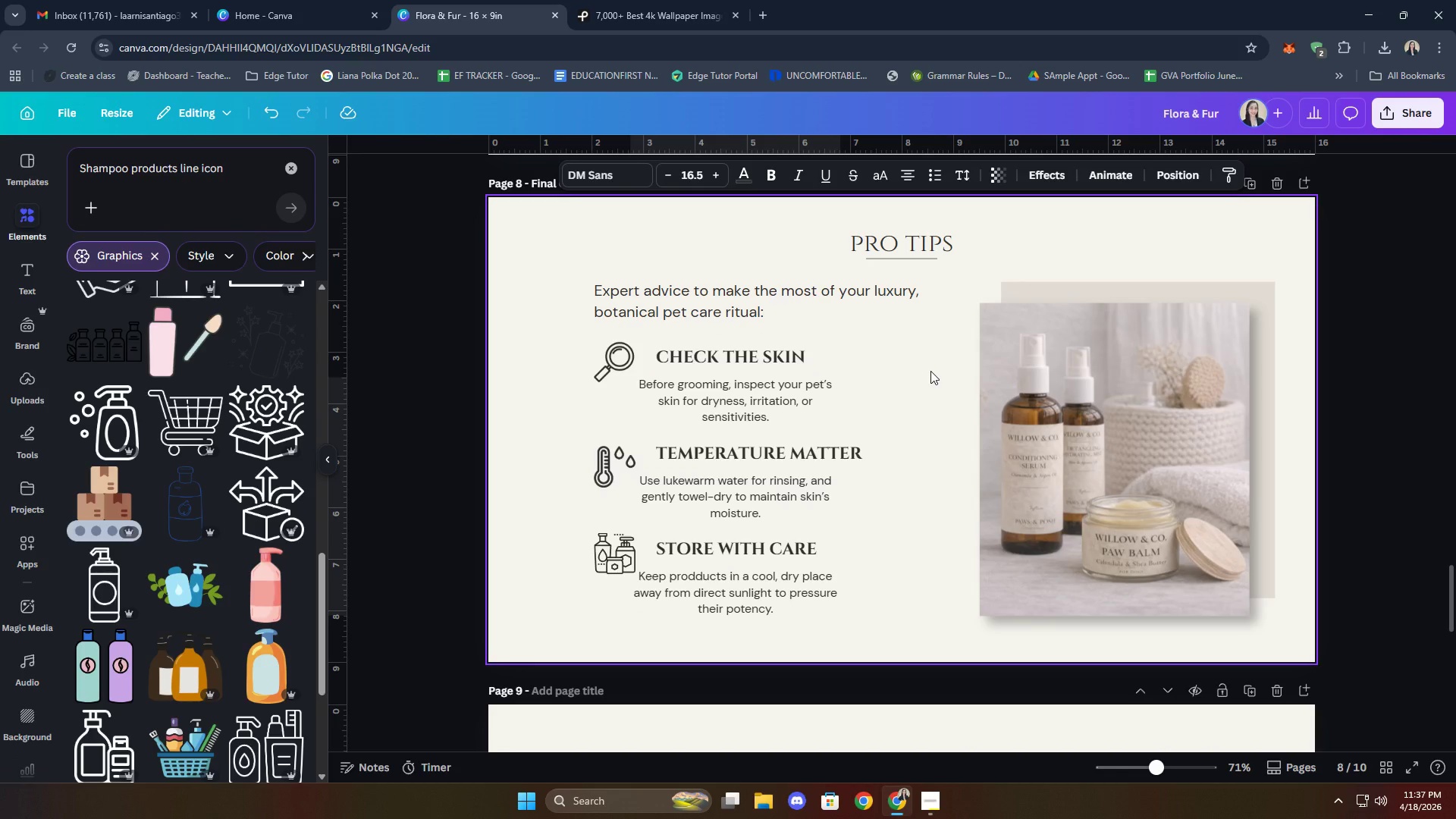 
key(ArrowRight)
 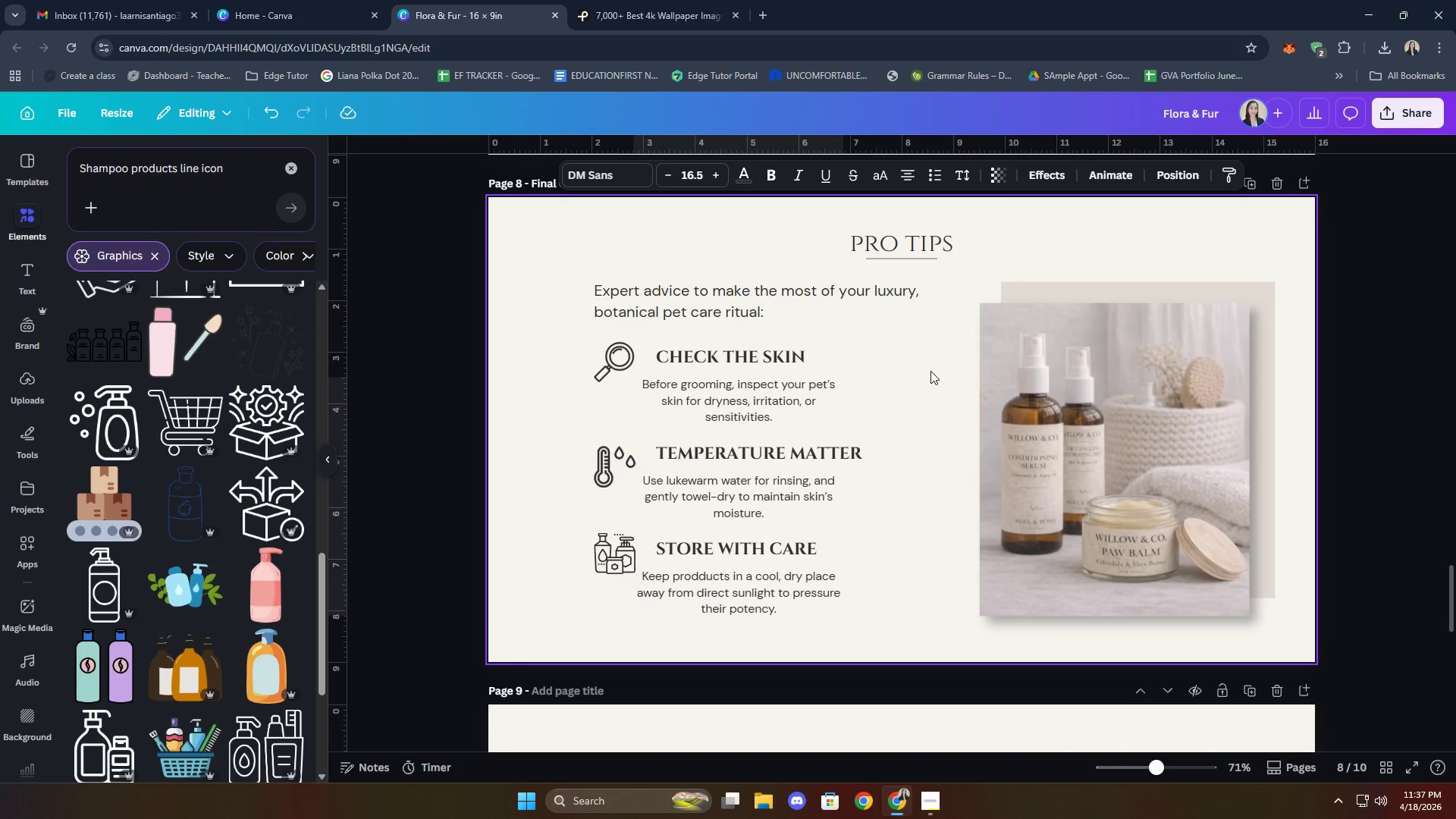 
key(ArrowRight)
 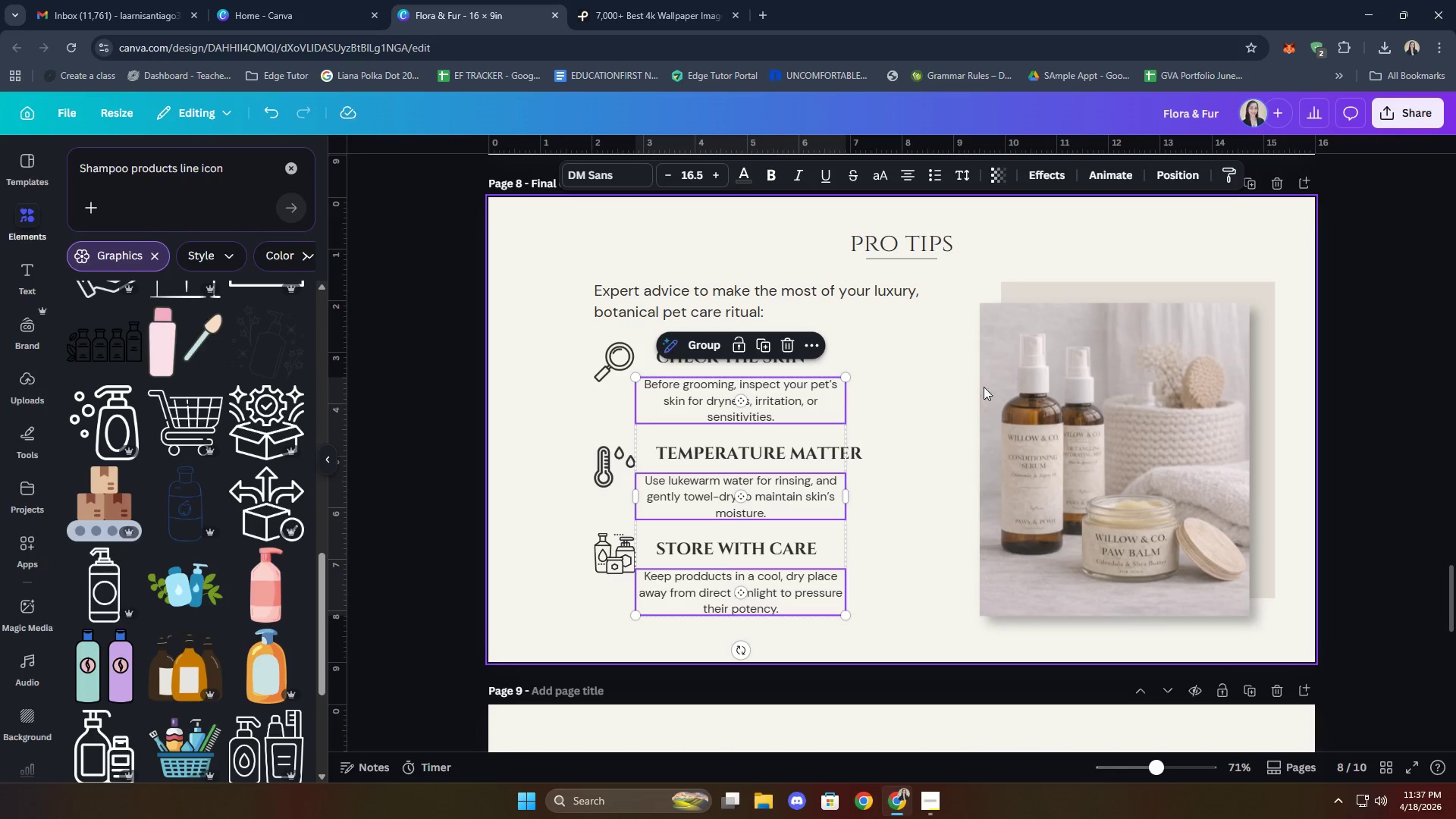 
left_click([943, 503])
 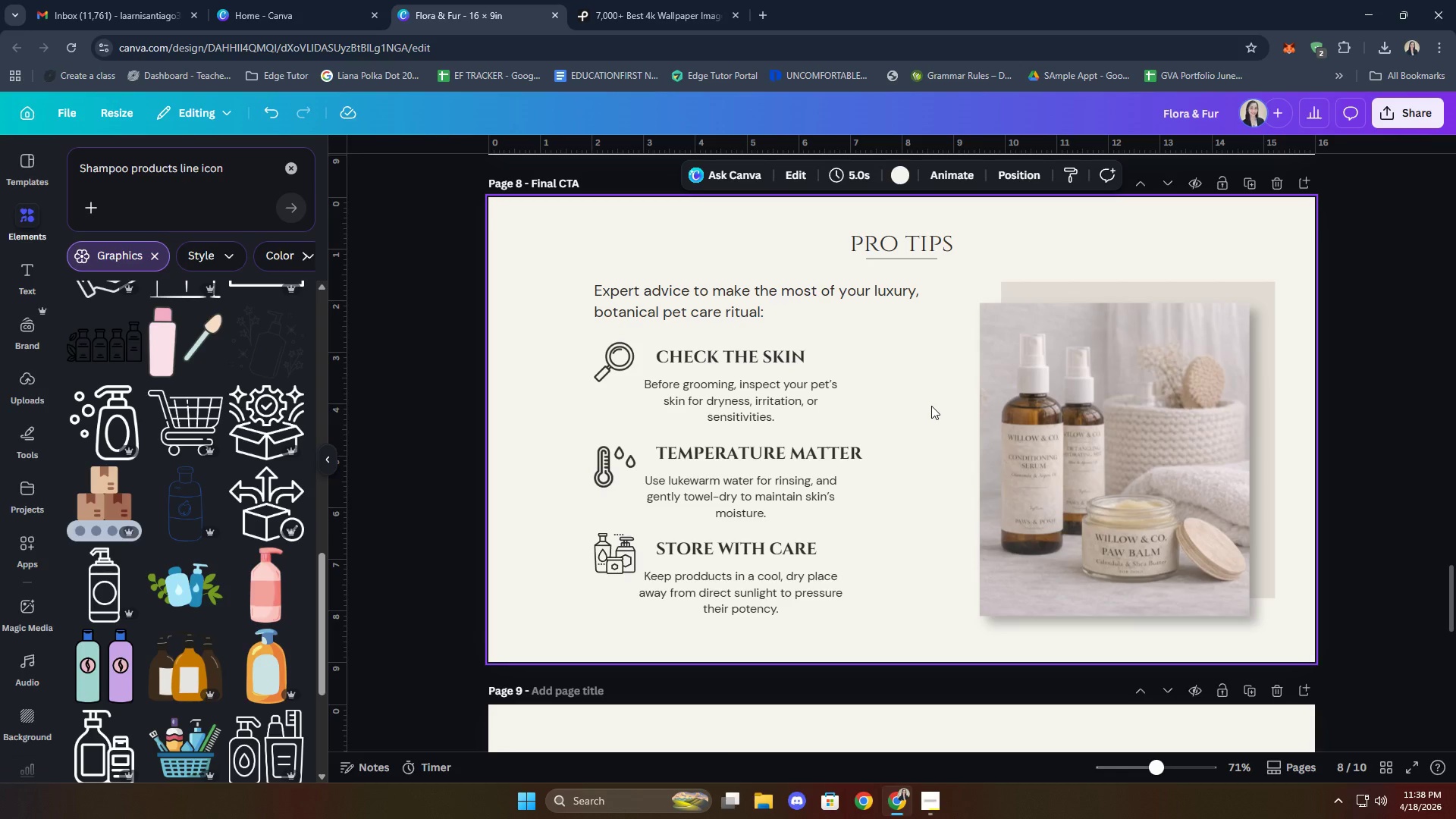 
wait(18.12)
 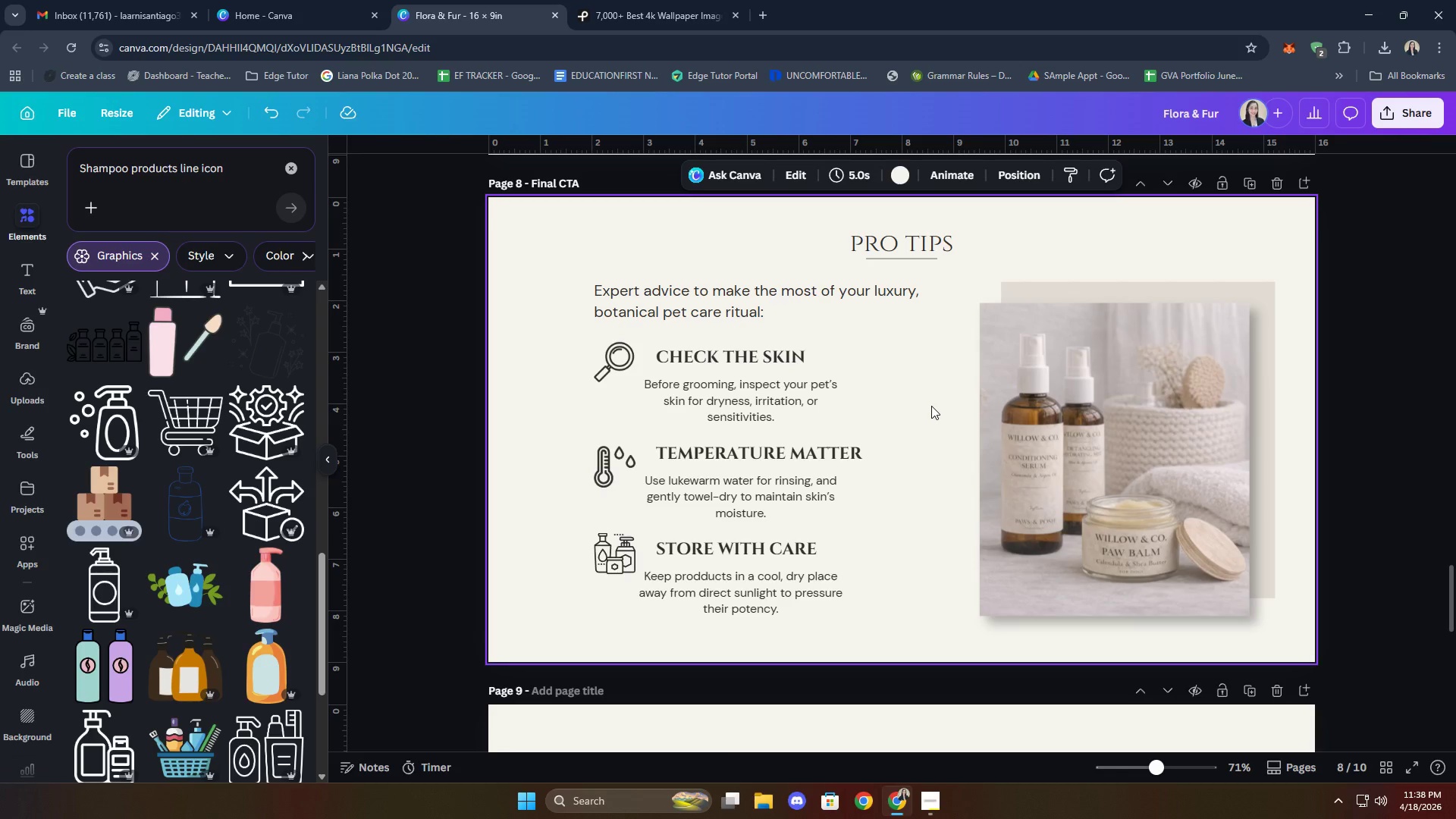 
left_click([1403, 504])
 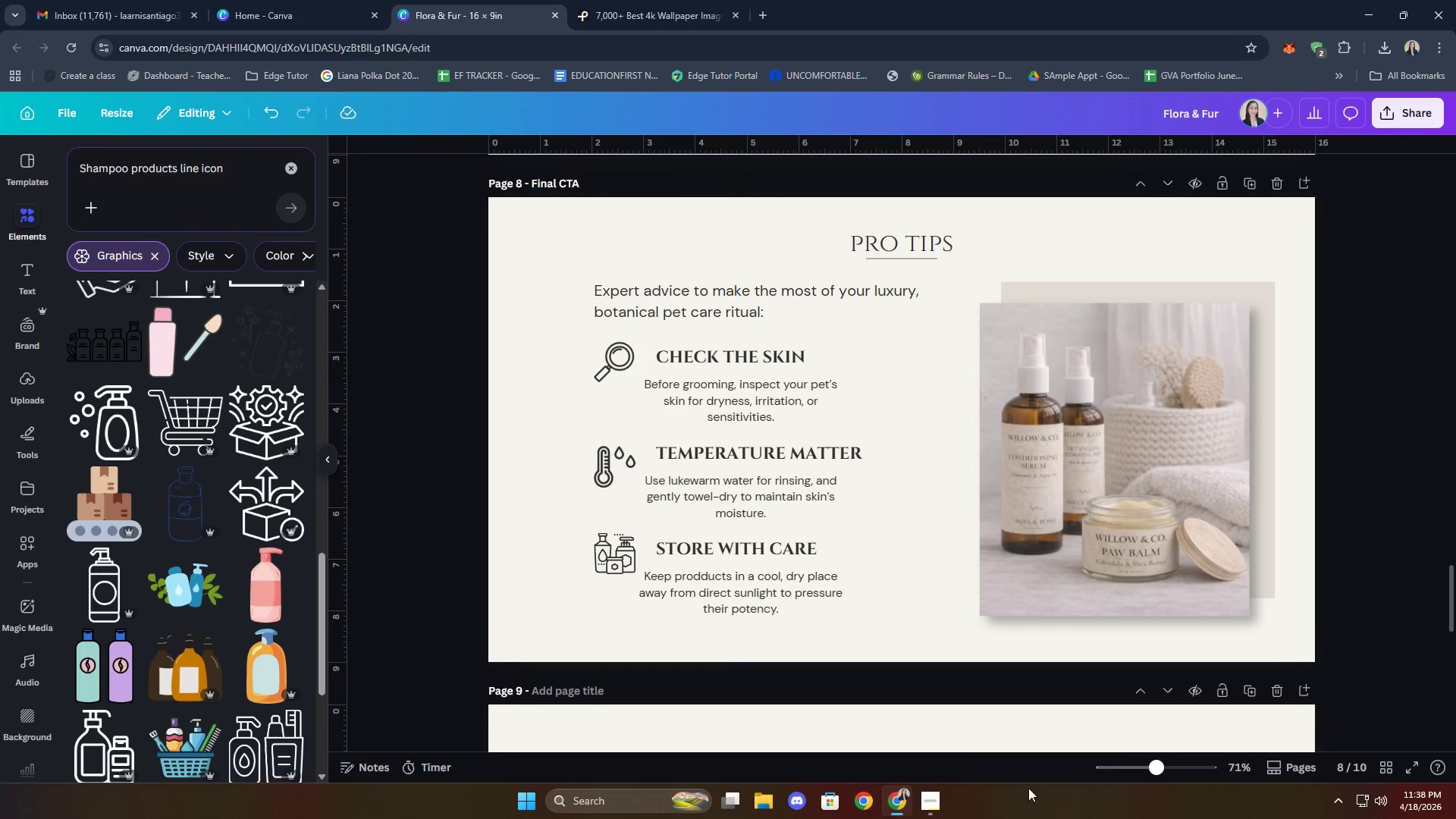 
left_click([940, 799])